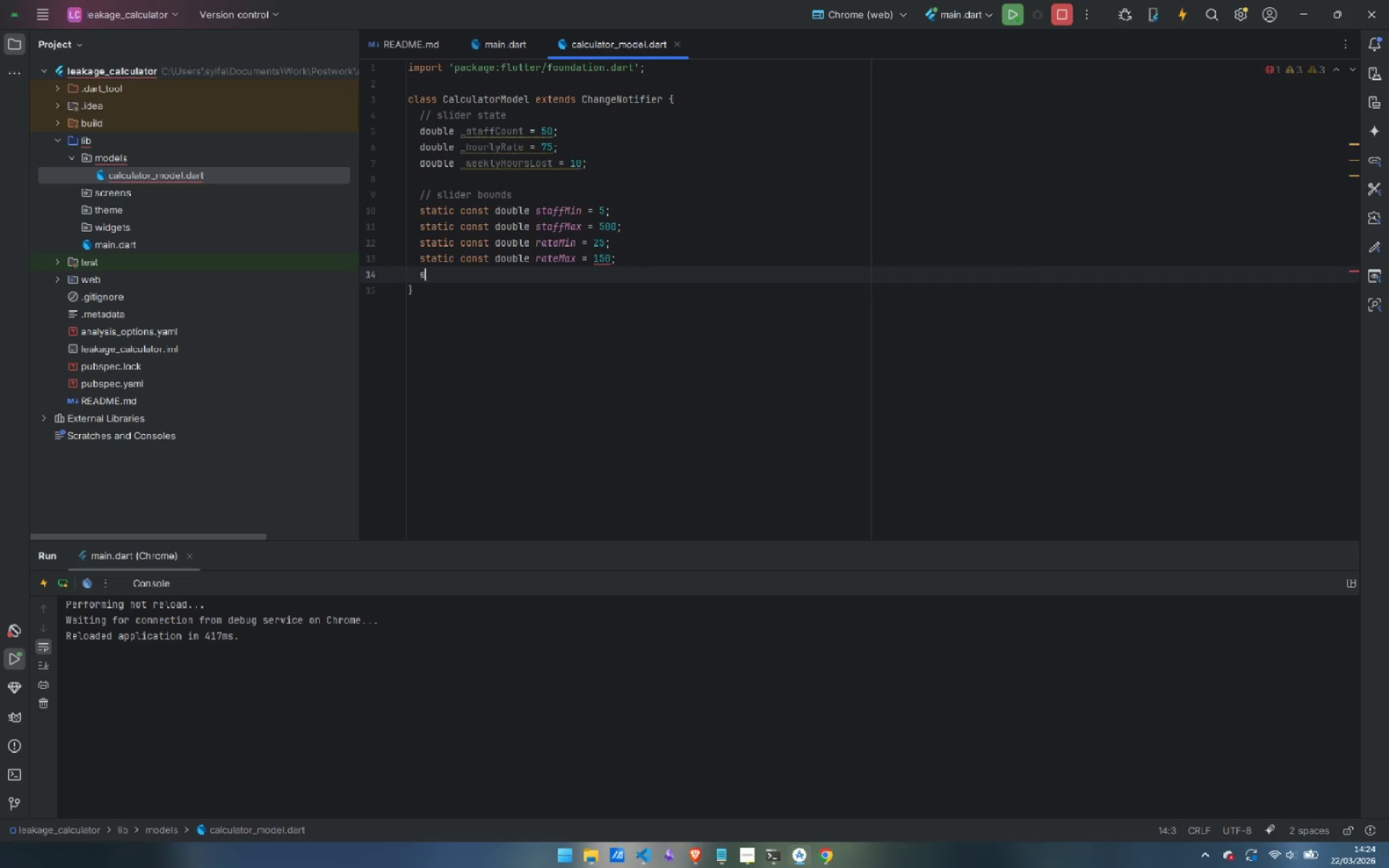 
type(static const double rateMa)
 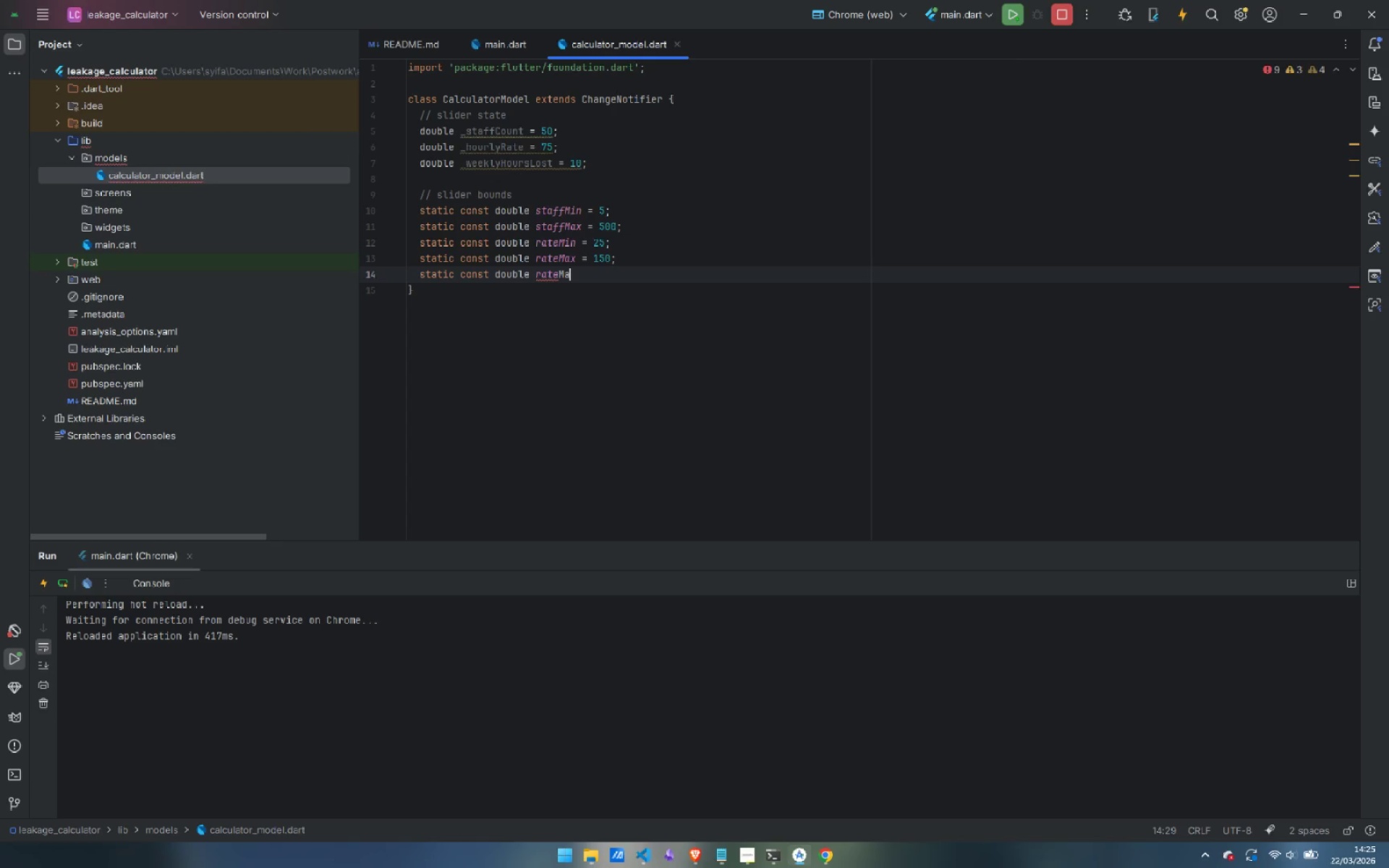 
key(Control+ControlLeft)
 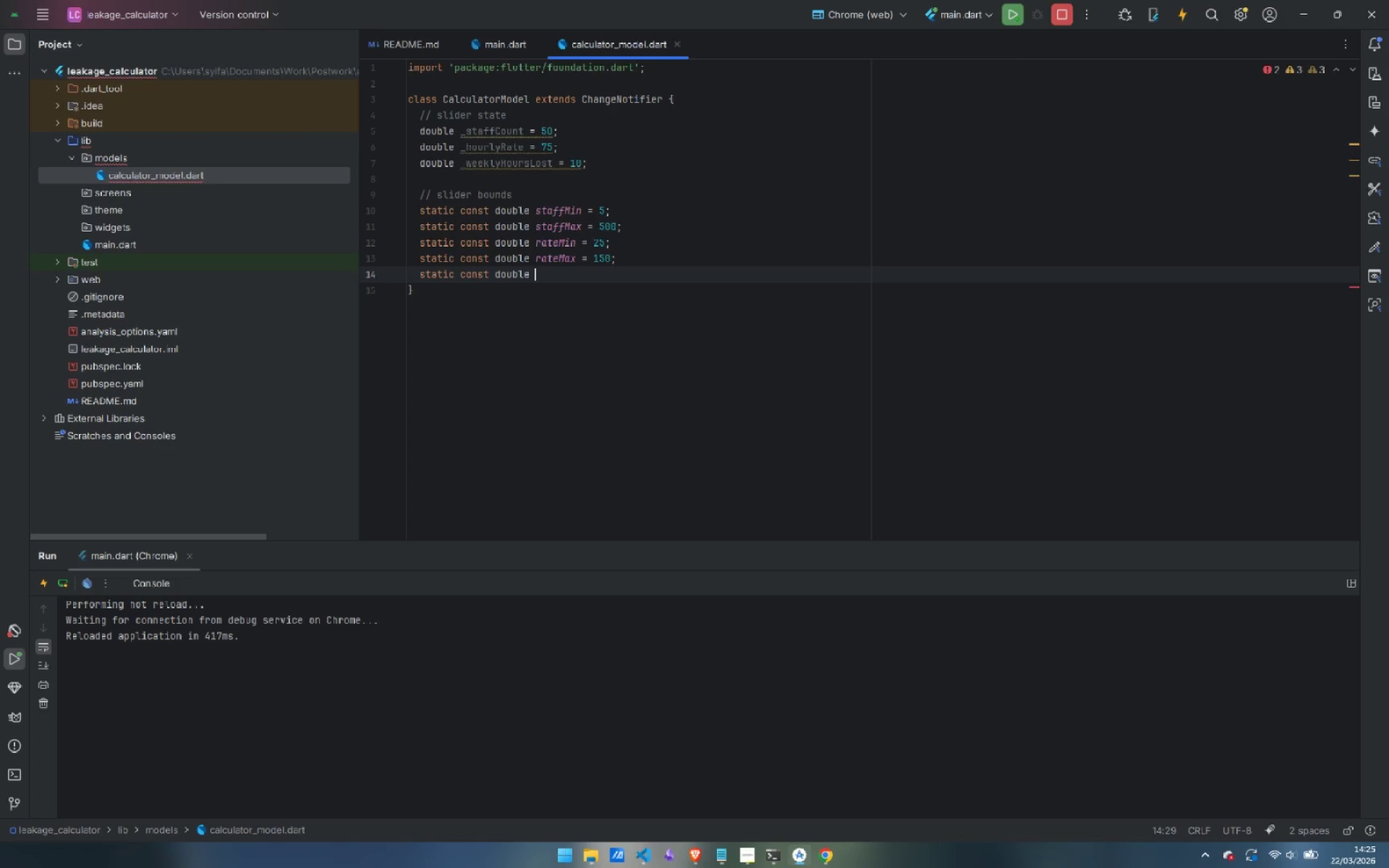 
key(Control+Backspace)
 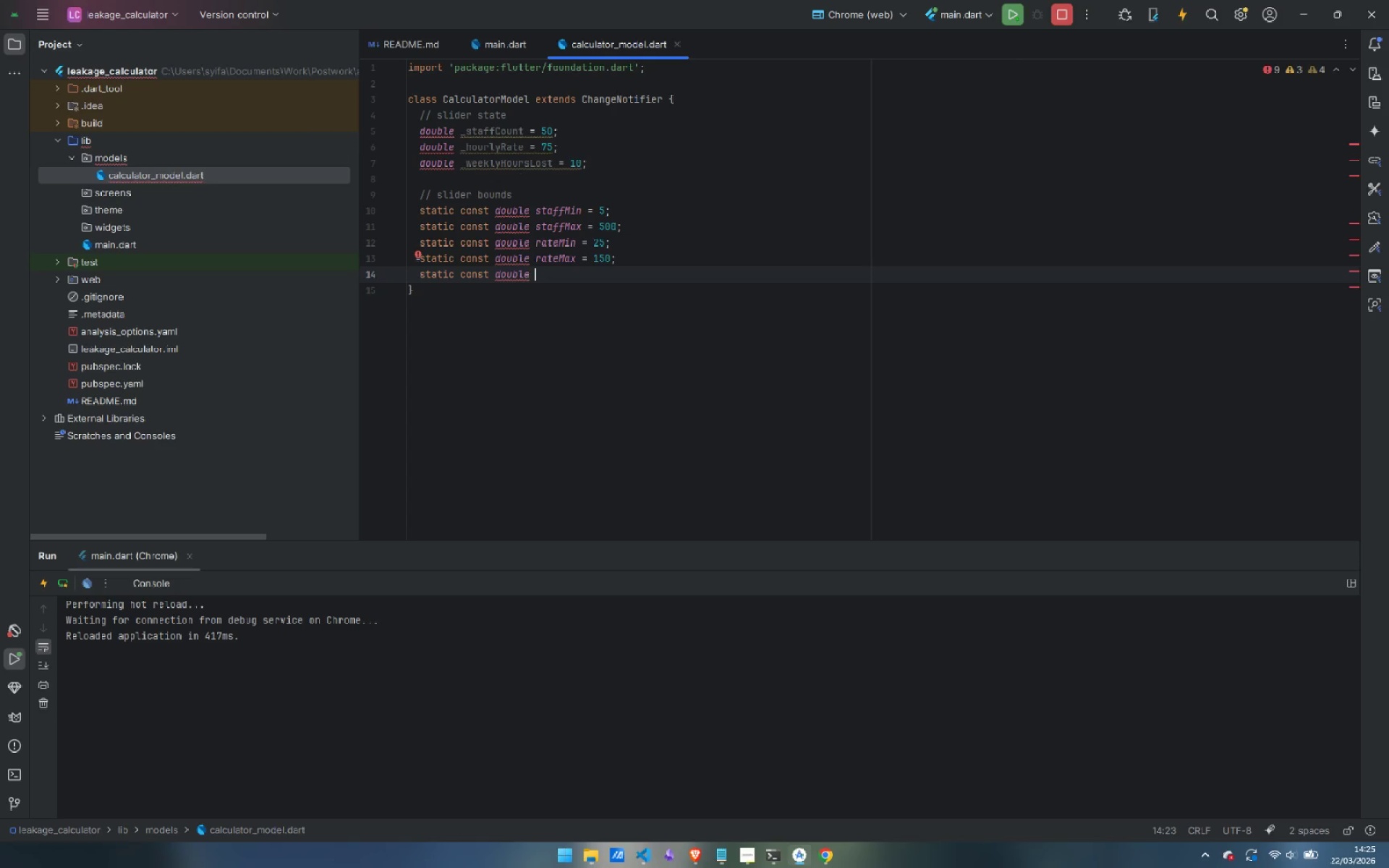 
type(hoursMin = 1;)
 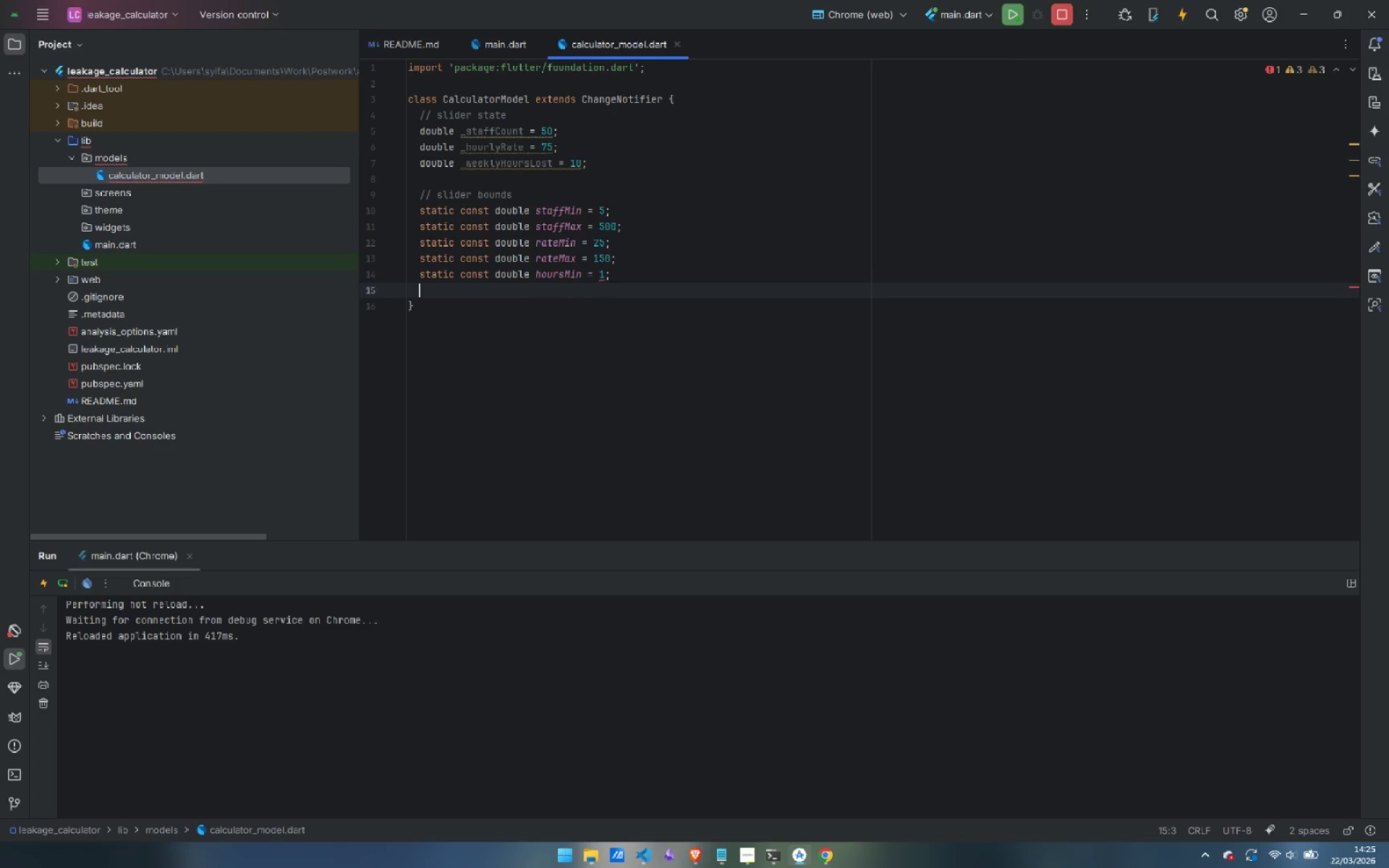 
 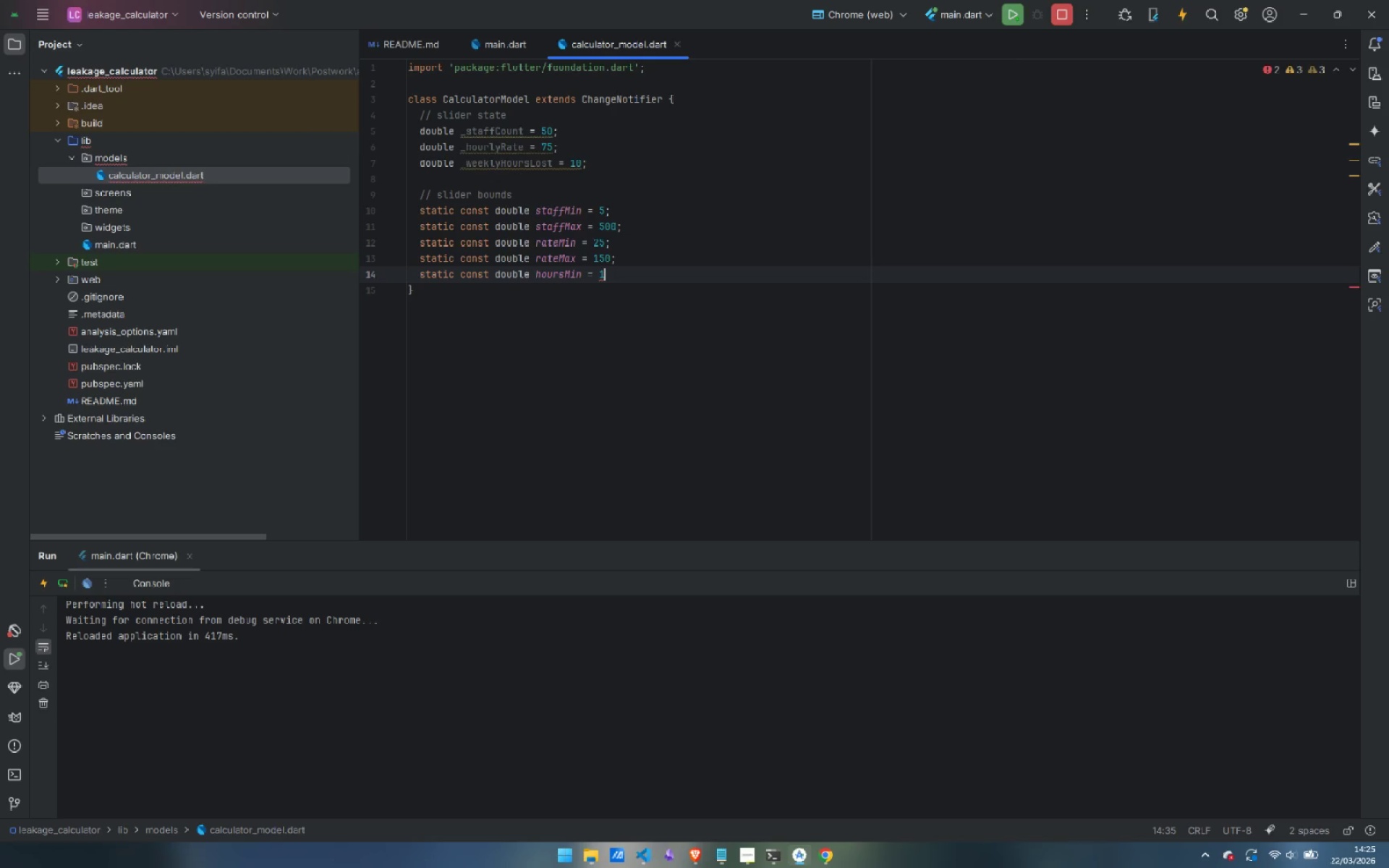 
key(Enter)
 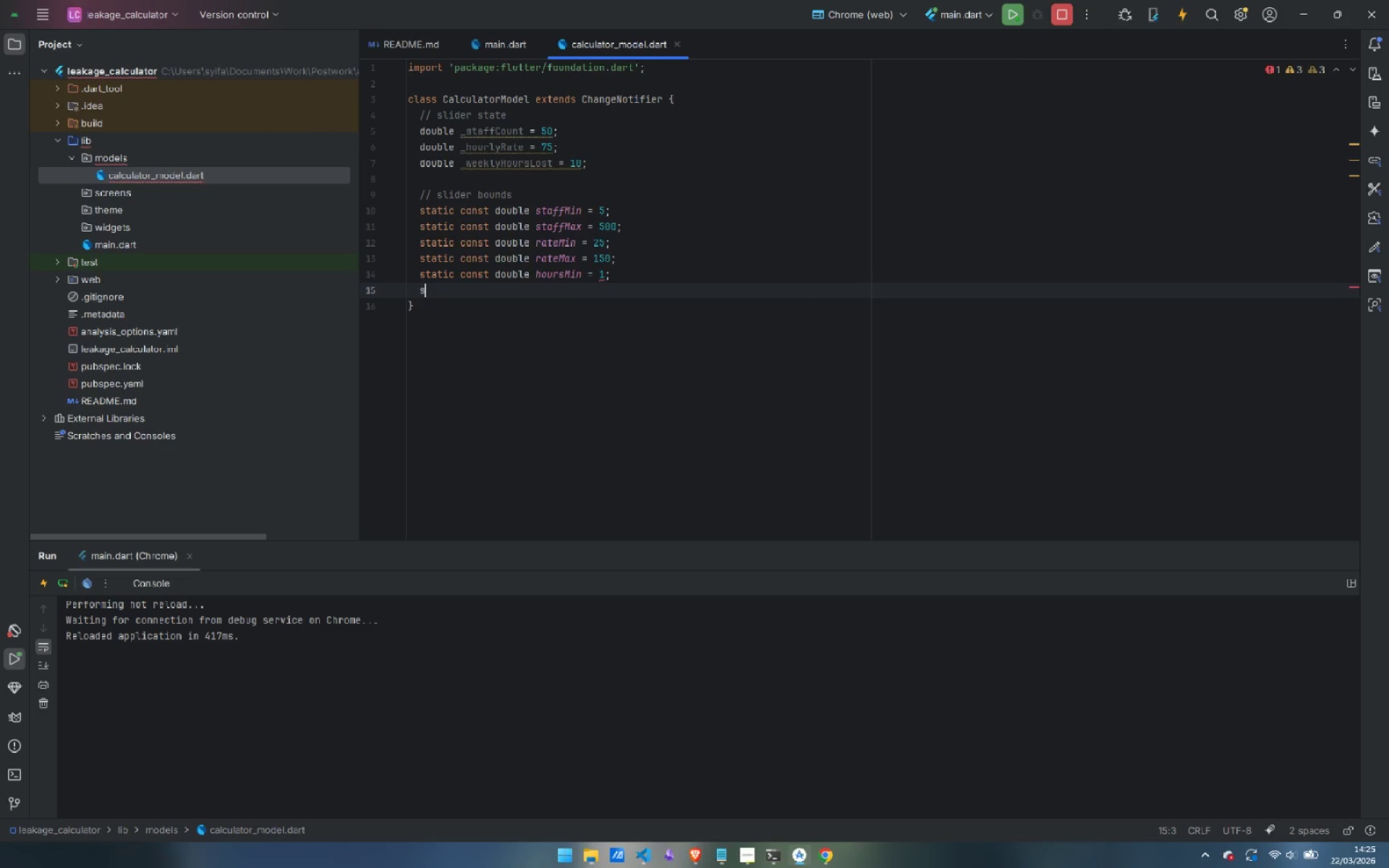 
type(static const double hoursMax = 20;)
 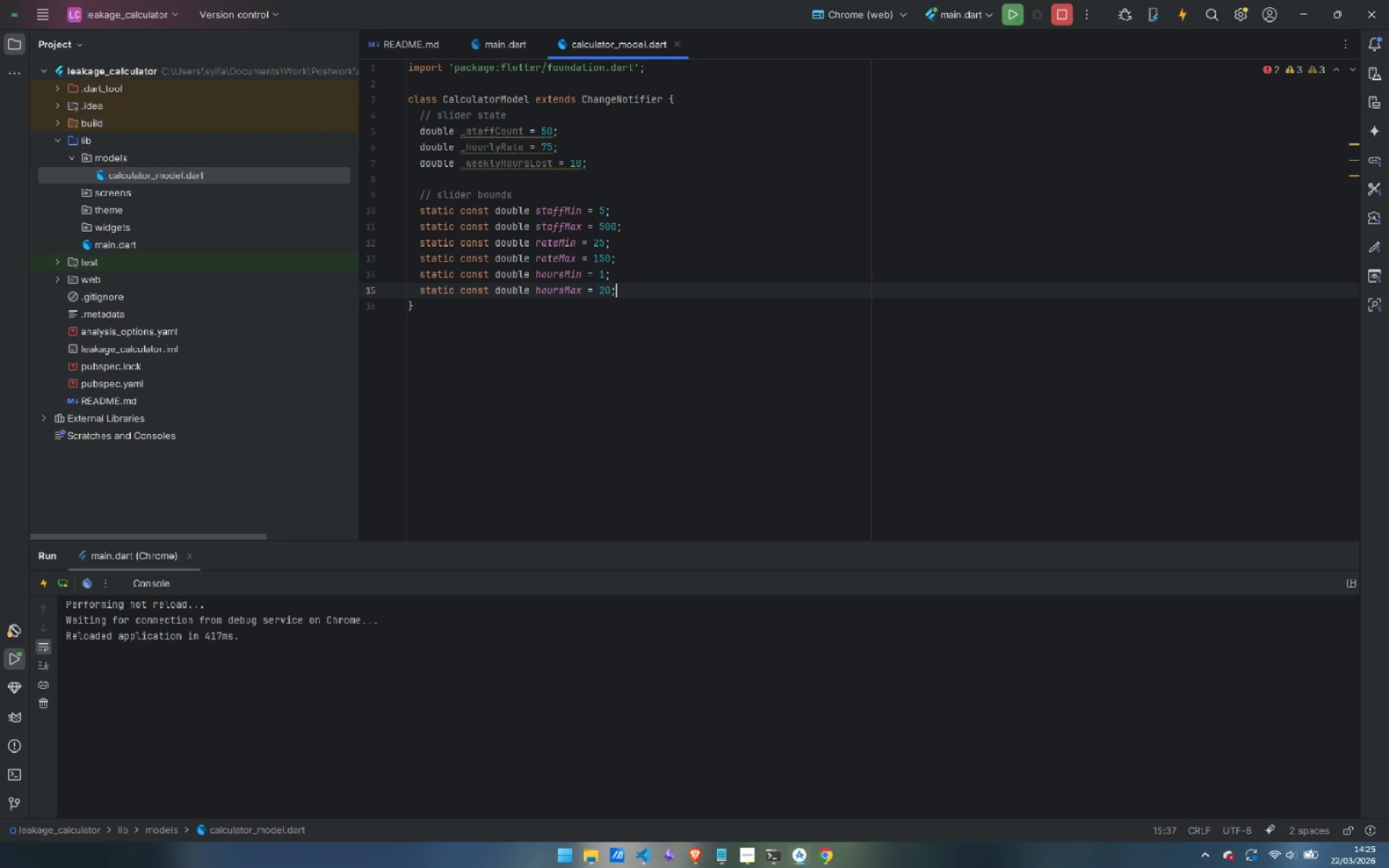 
key(Enter)
 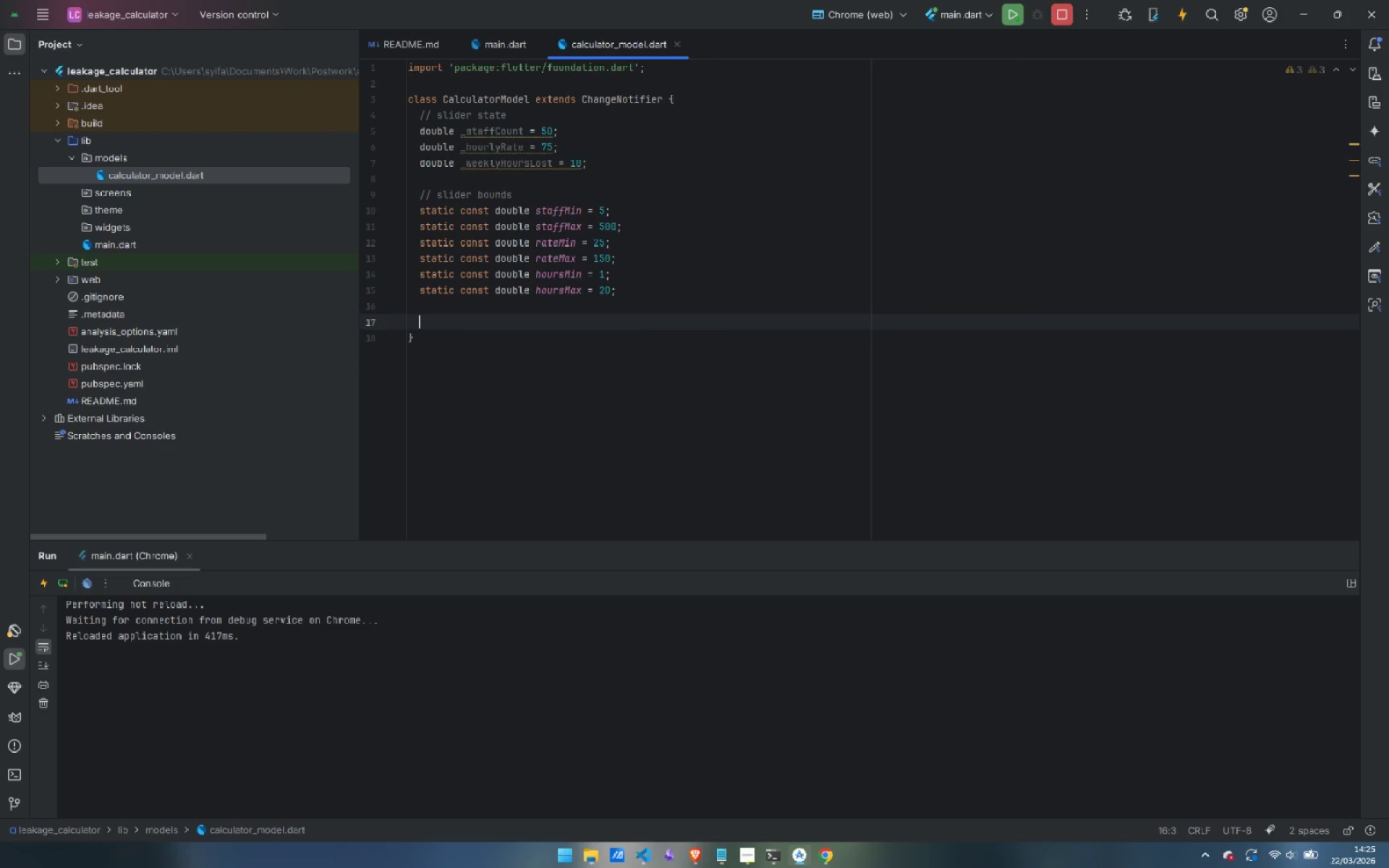 
key(Enter)
 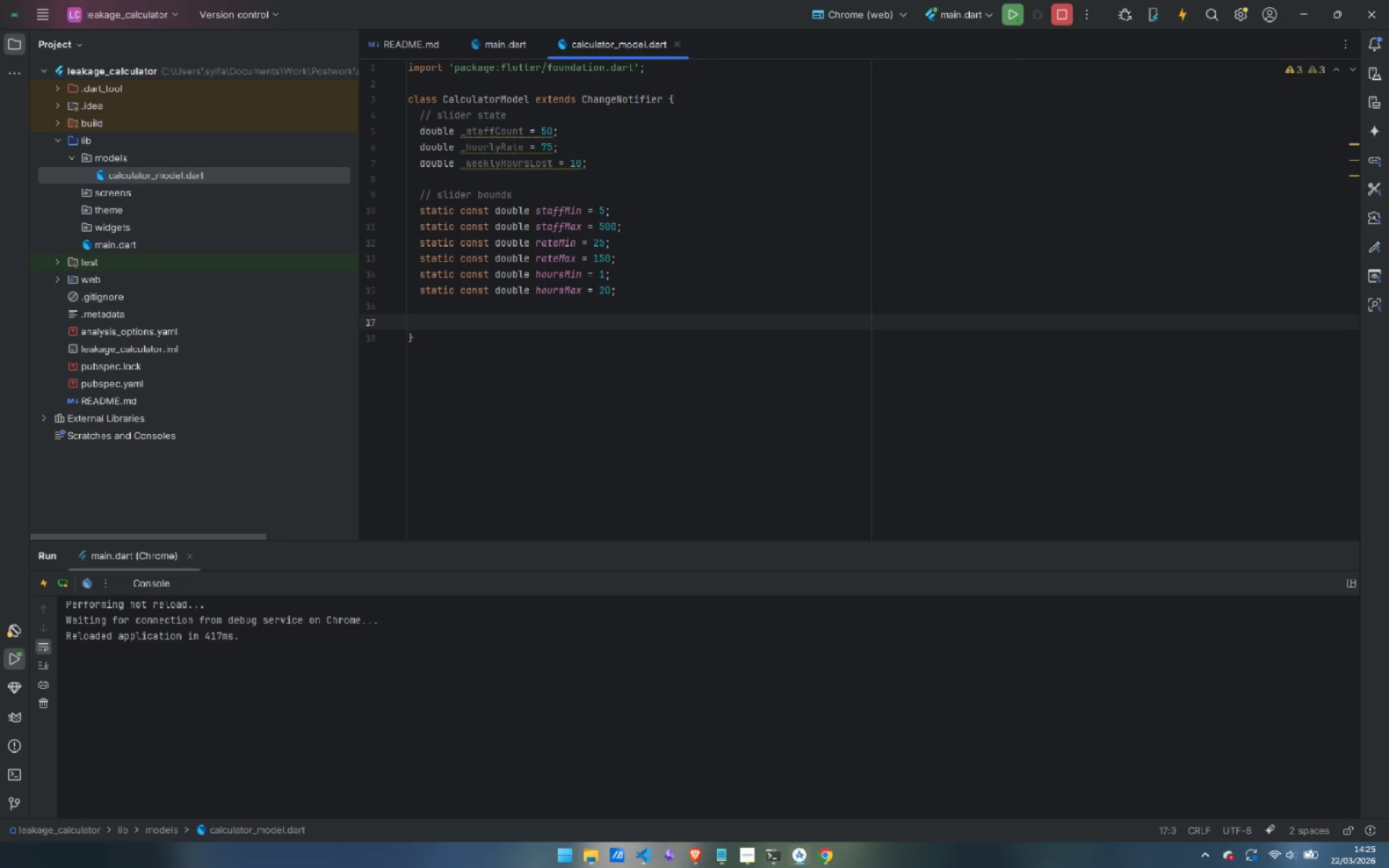 
type(// constant)
 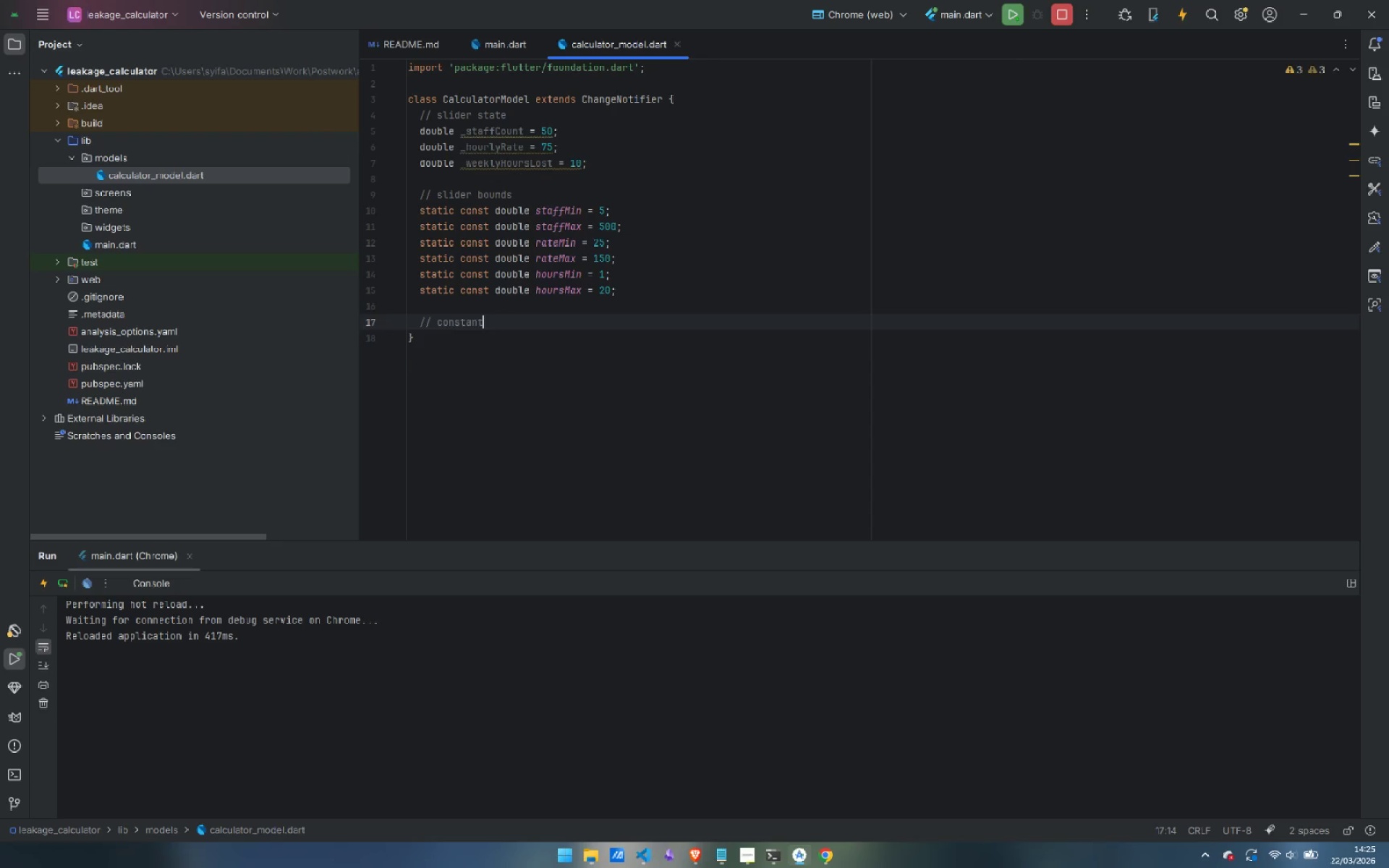 
key(Enter)
 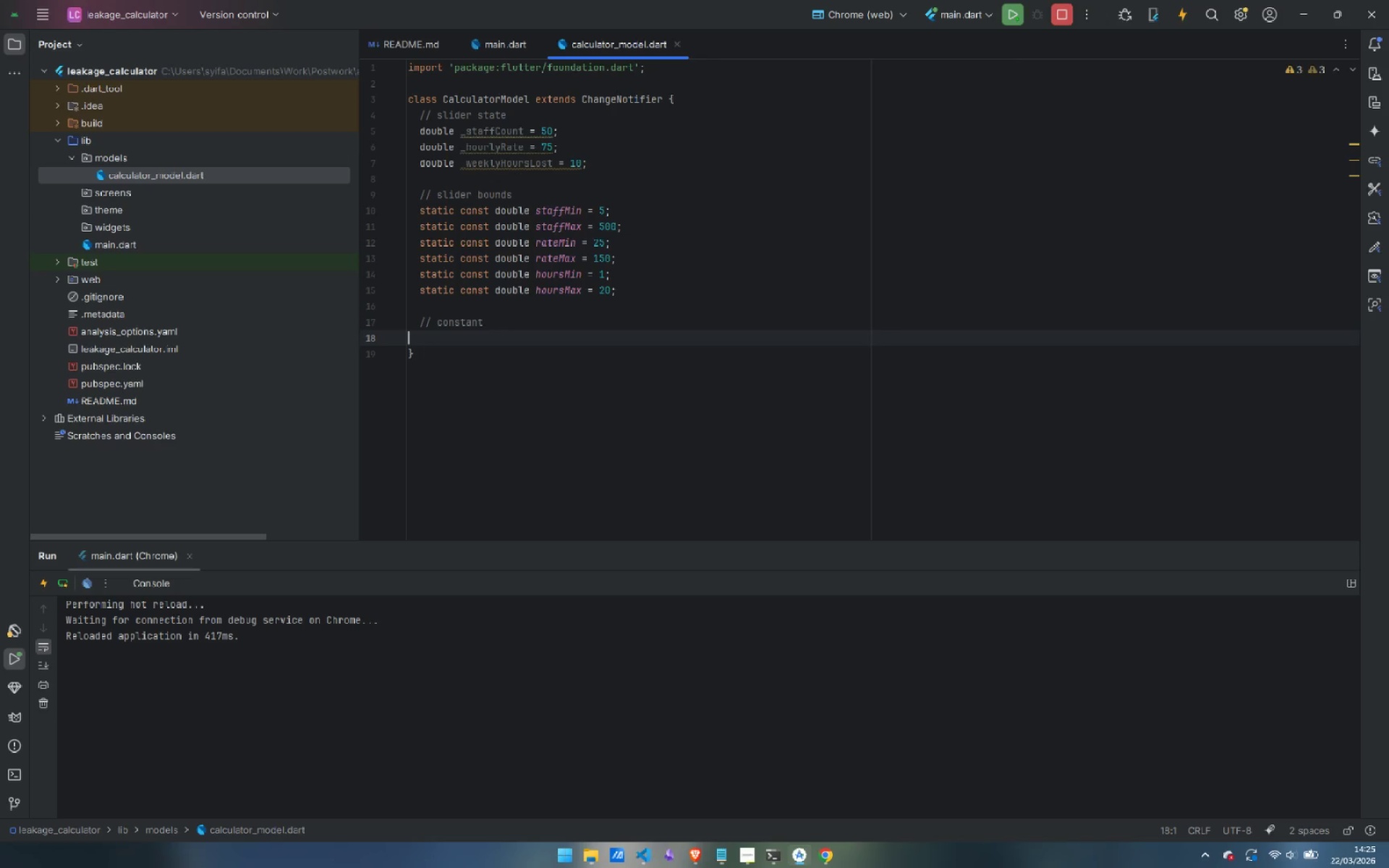 
type(stat)
 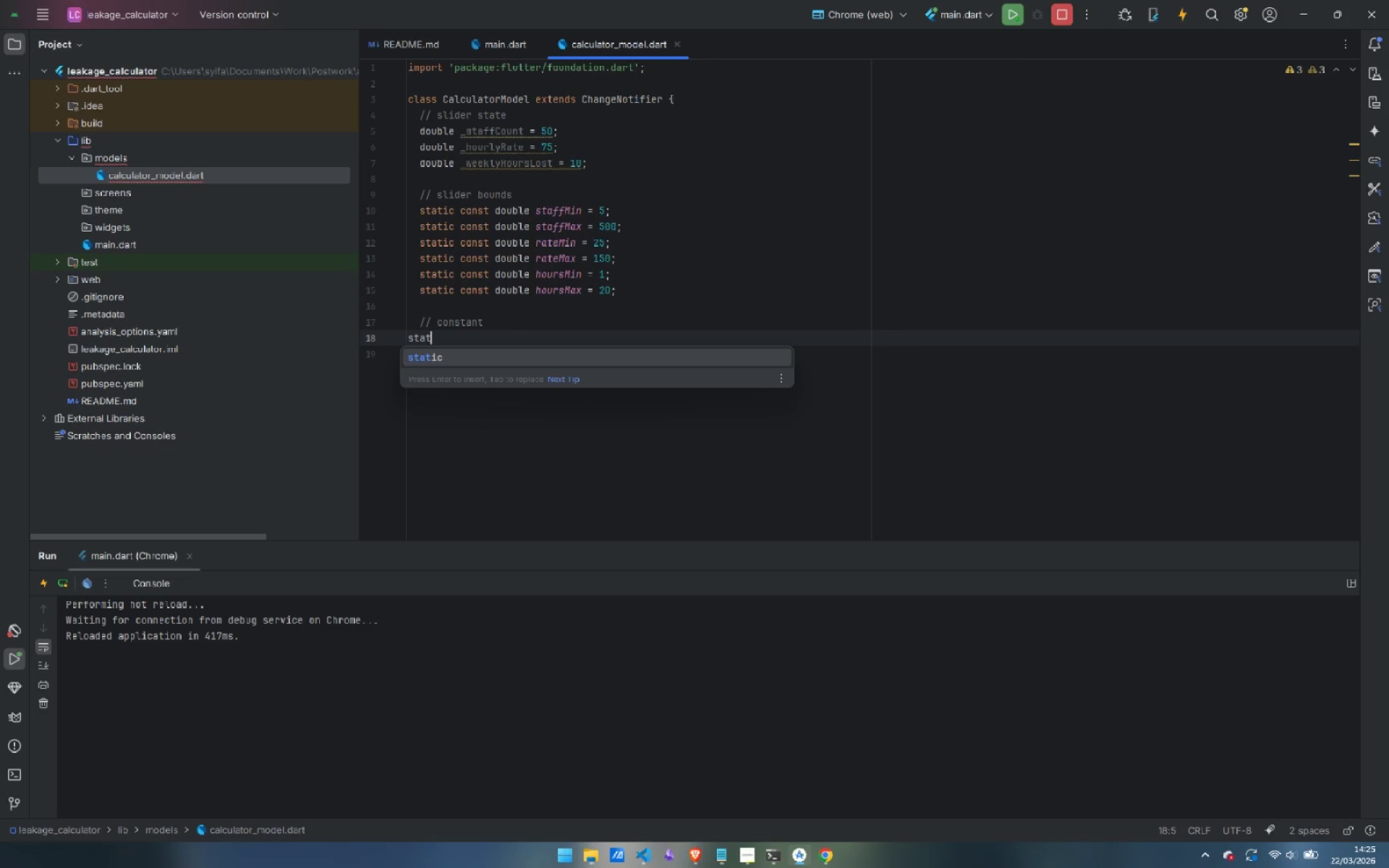 
key(Enter)
 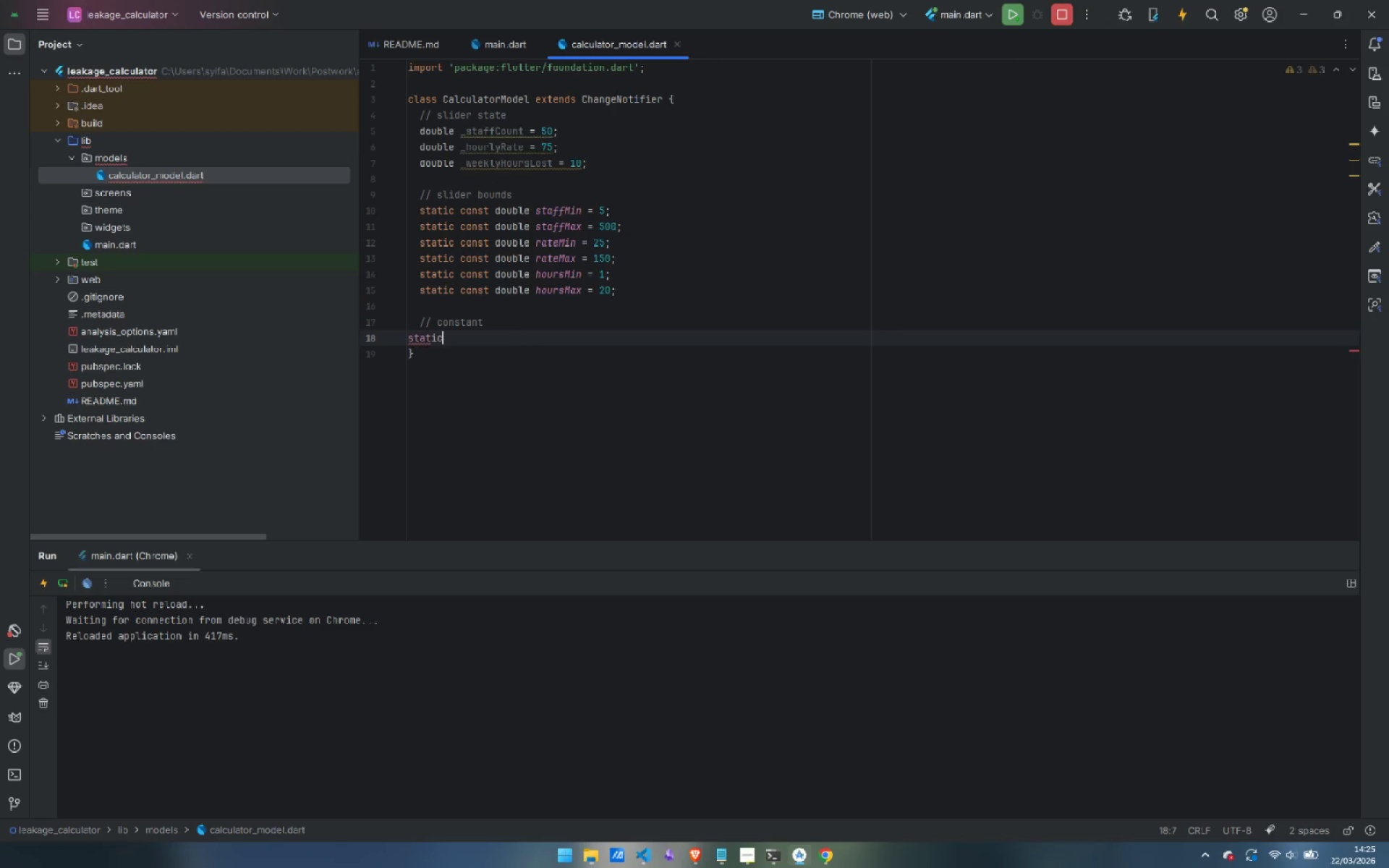 
type( const)
 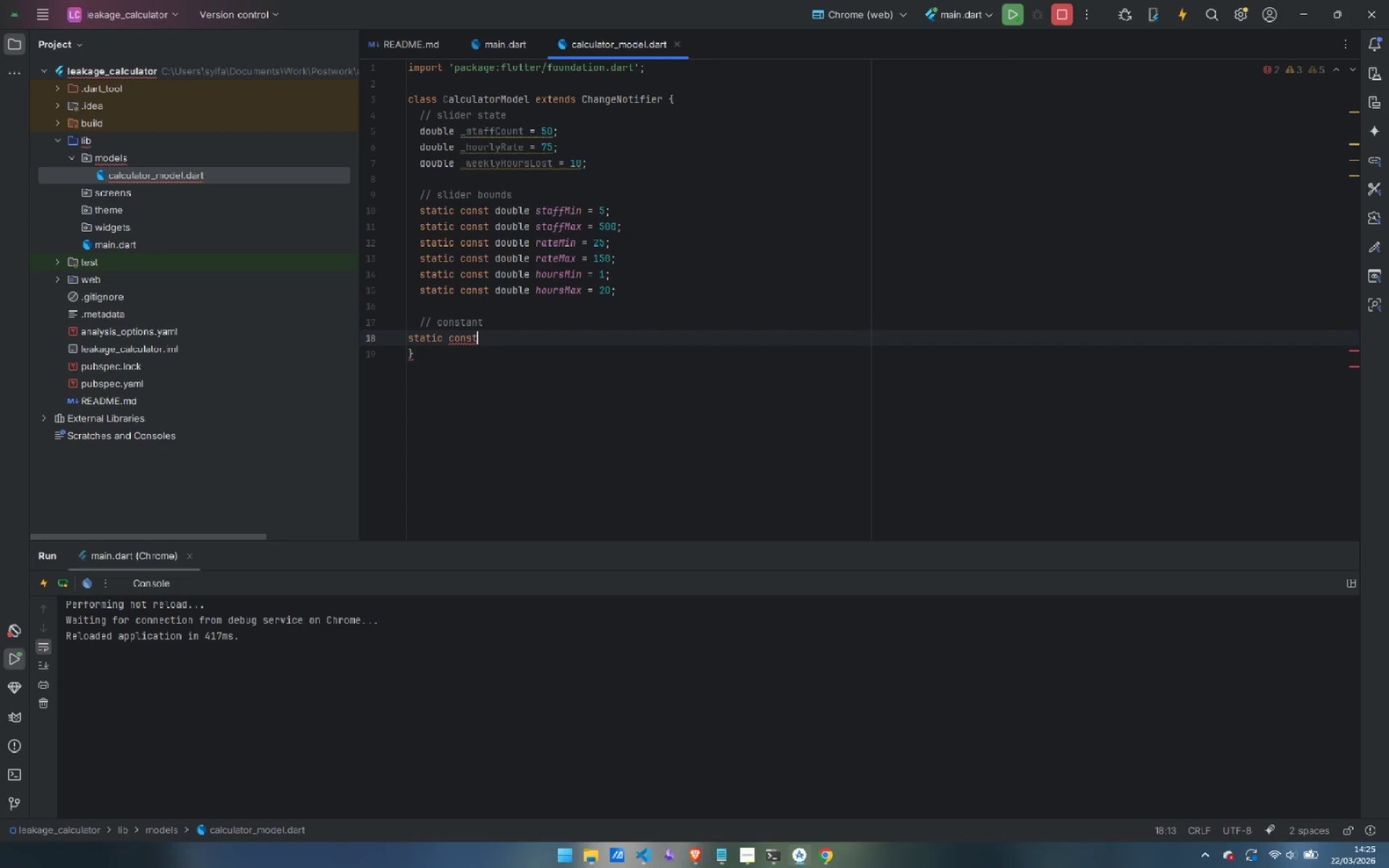 
key(Control+ArrowLeft)
 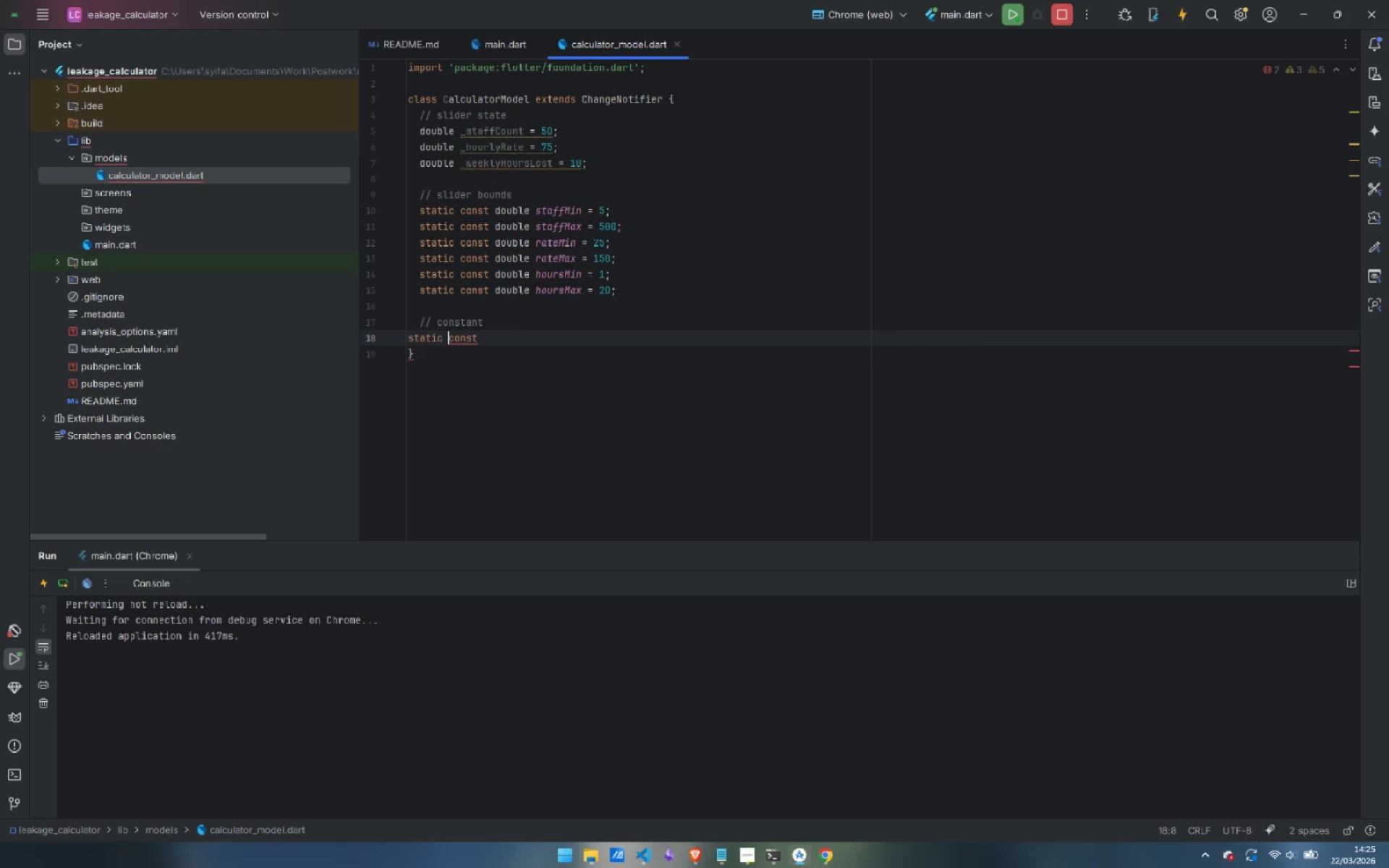 
key(Control+ArrowLeft)
 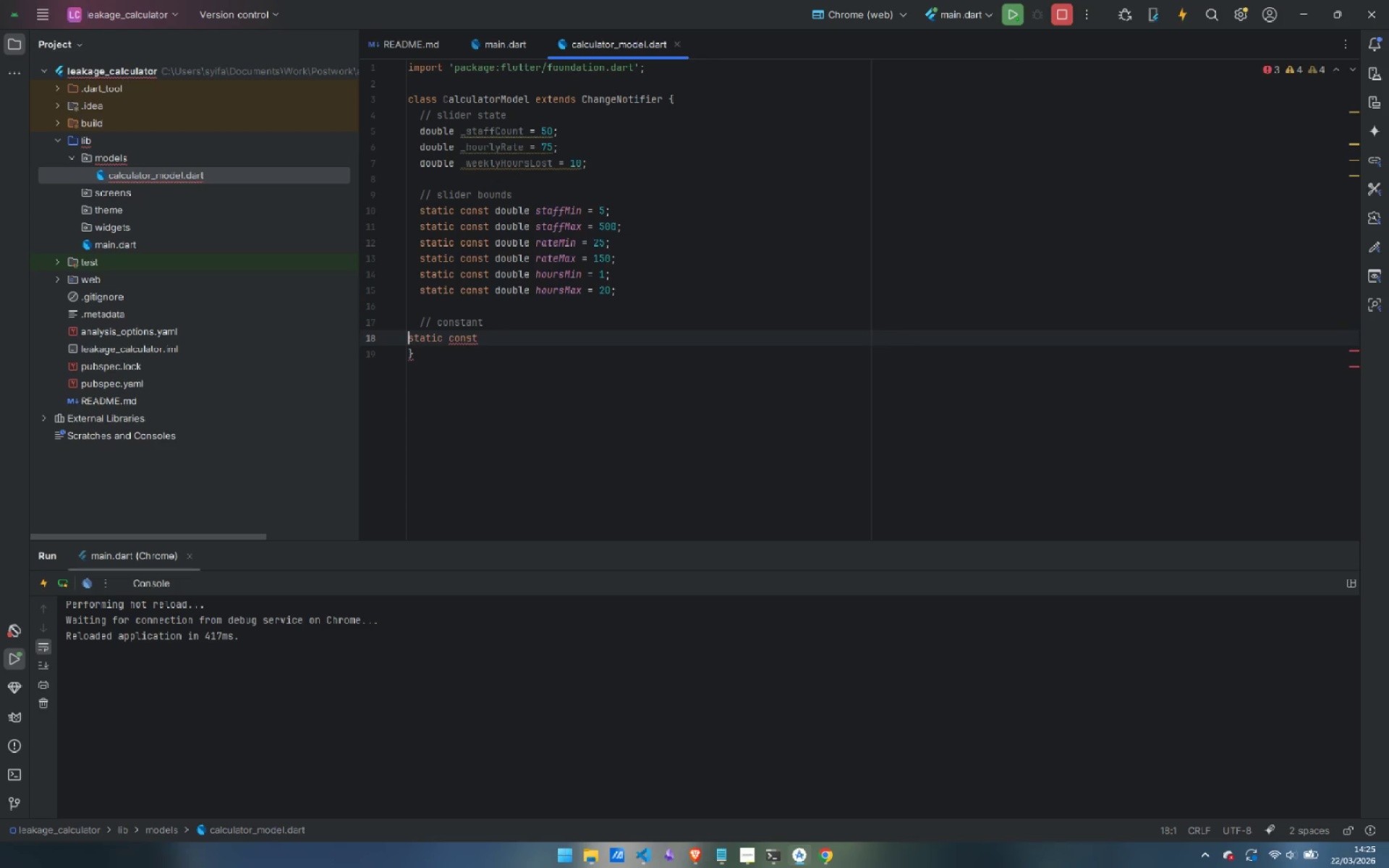 
key(Tab)
 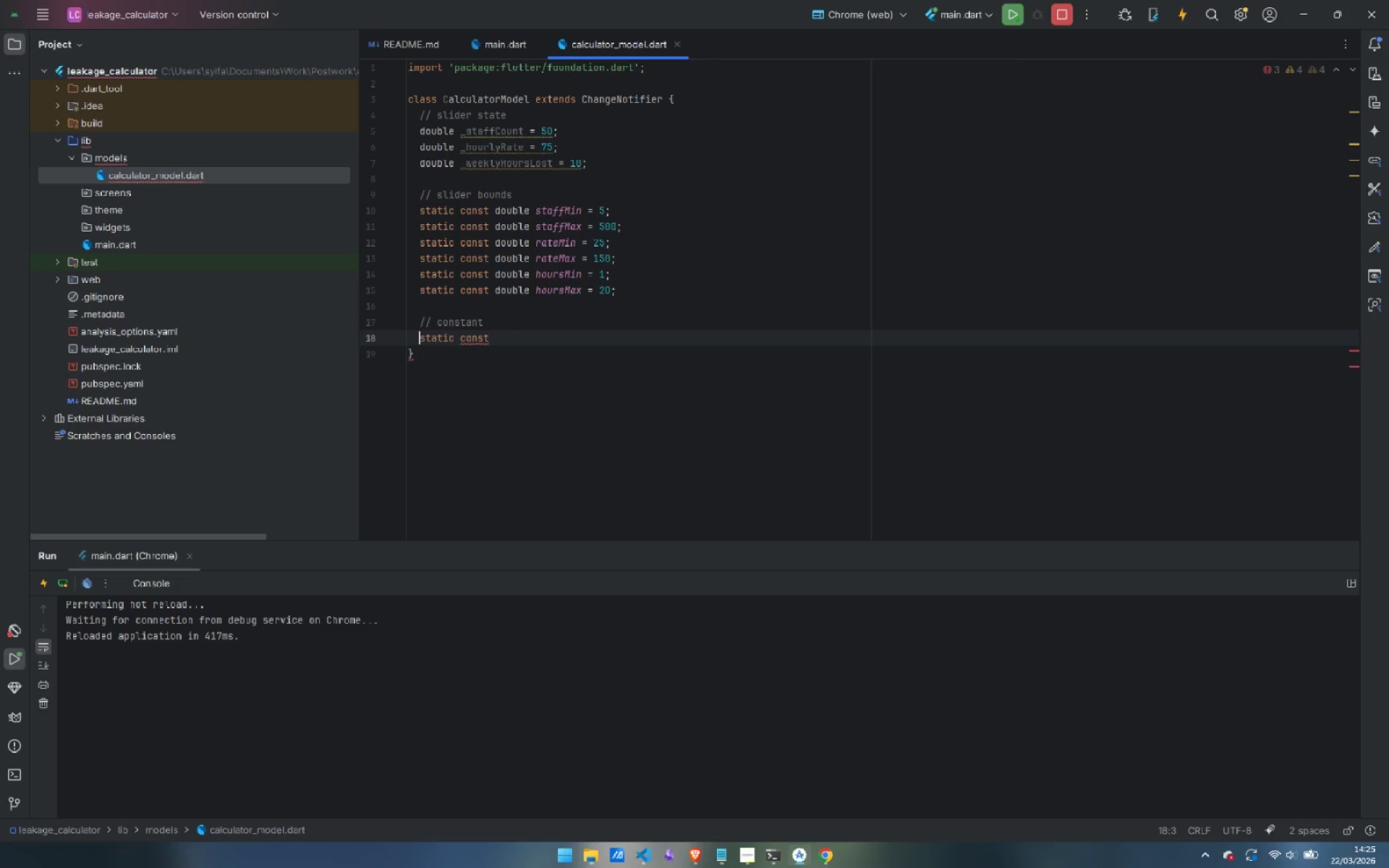 
key(Control+ArrowRight)
 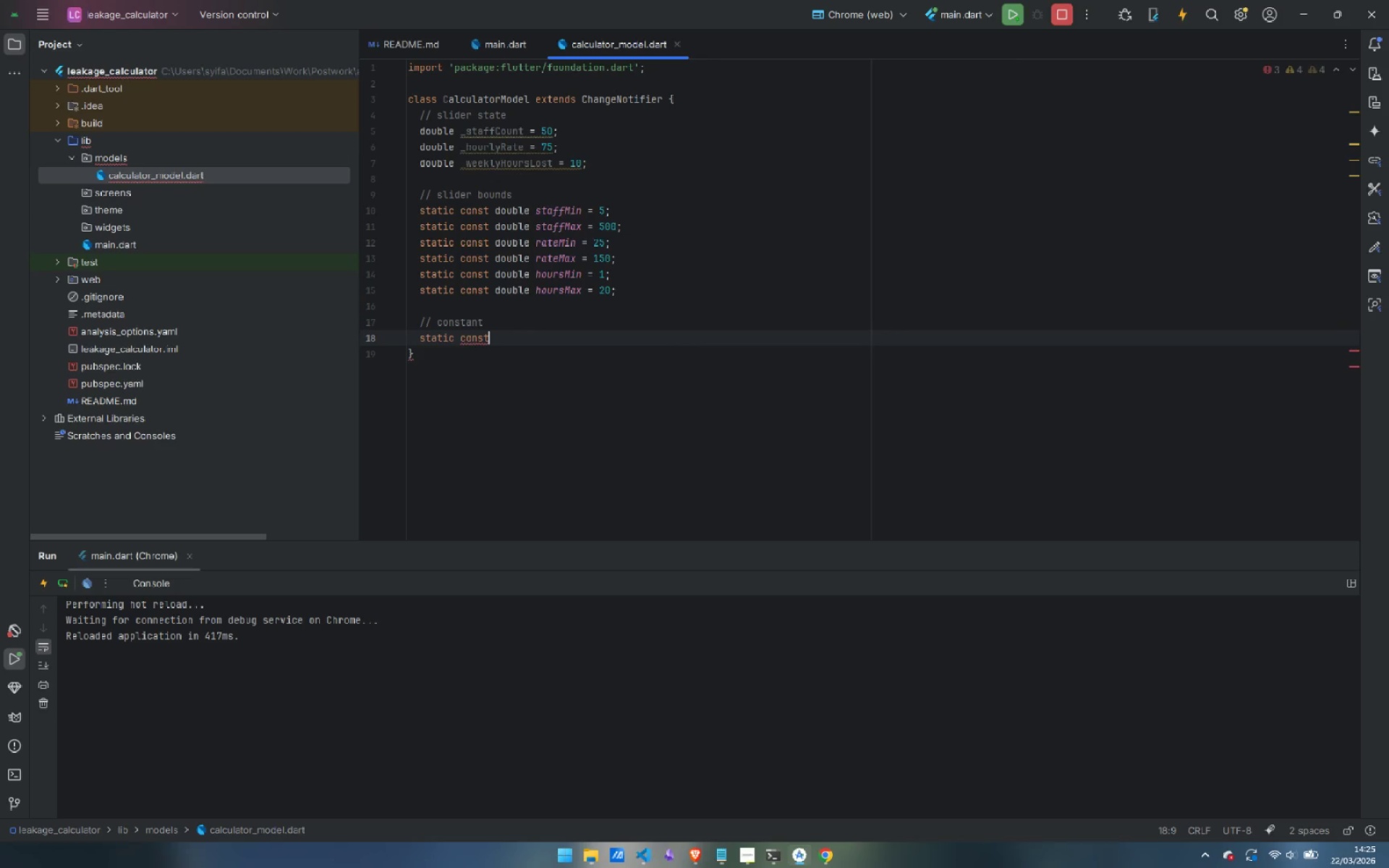 
key(Control+ArrowRight)
 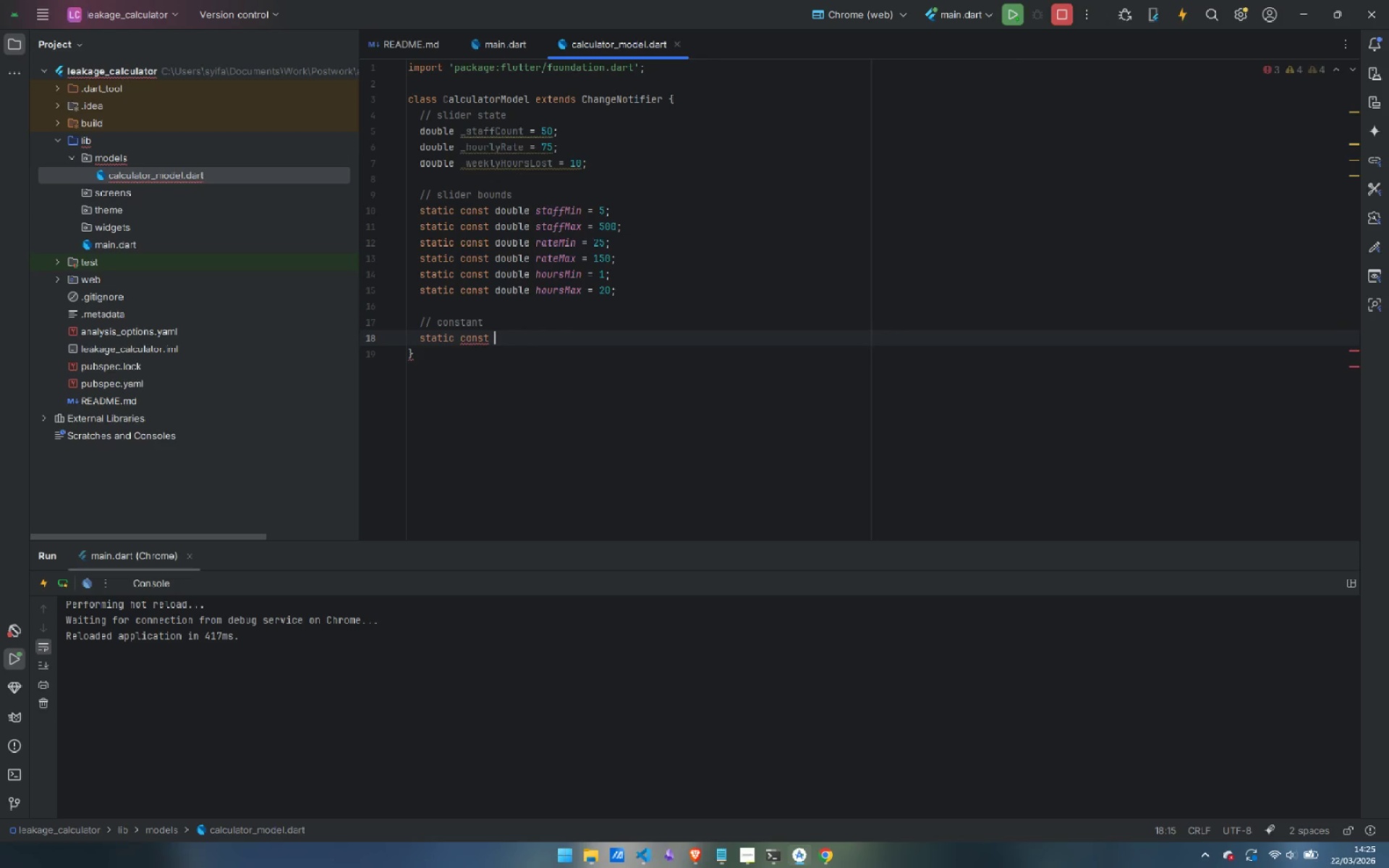 
type( int weeksPerYear = 52;)
 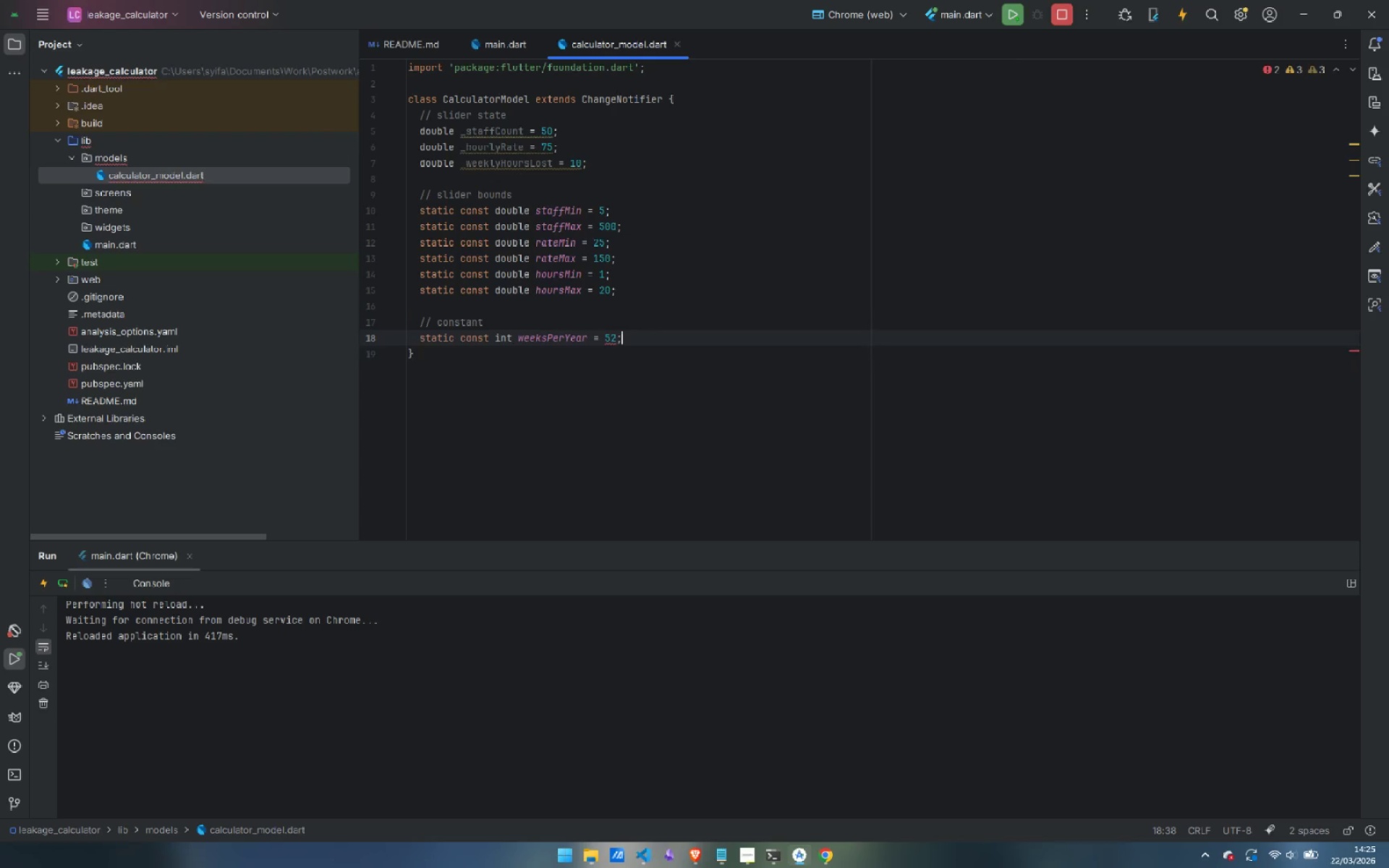 
key(Enter)
 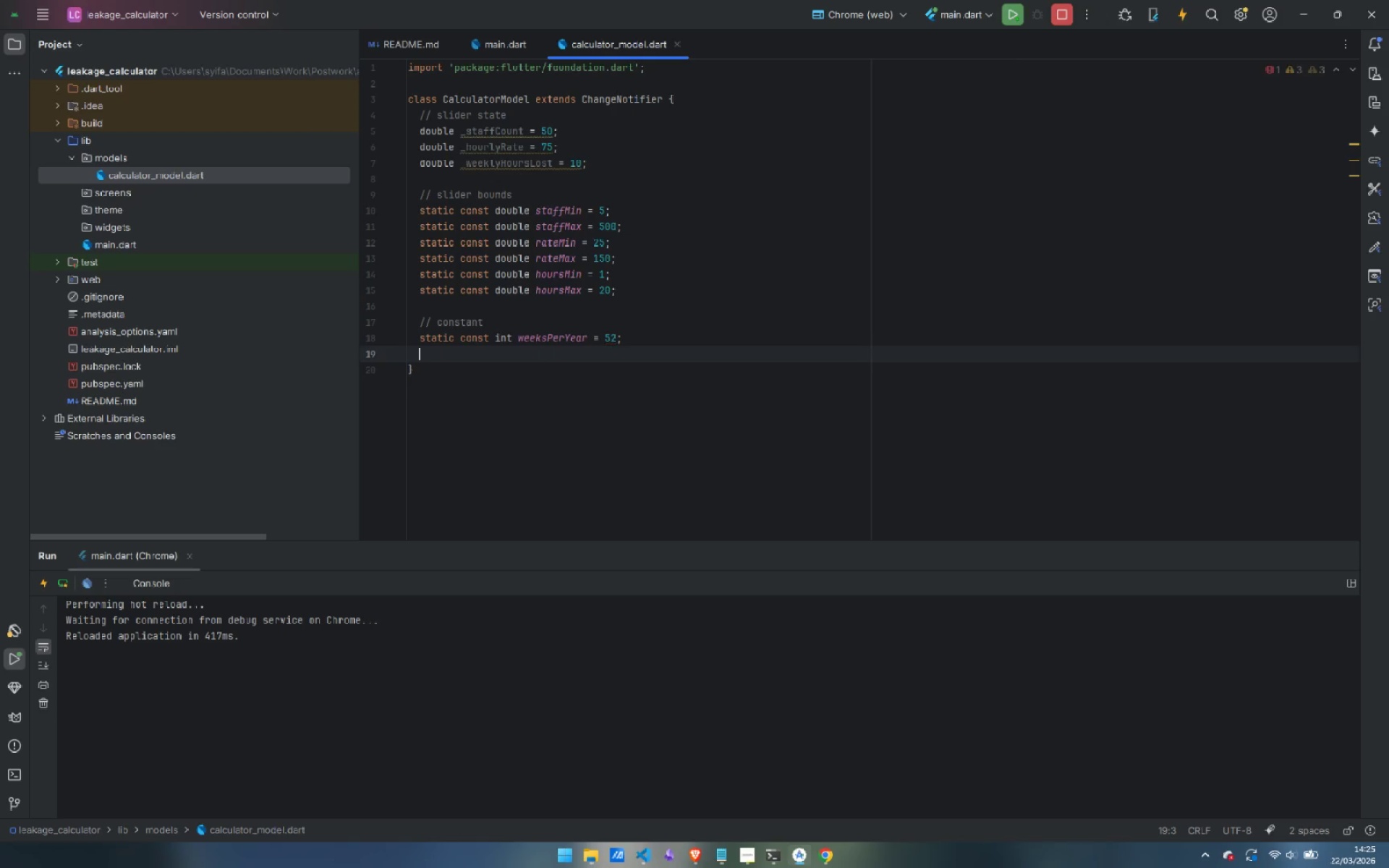 
type(stat)
 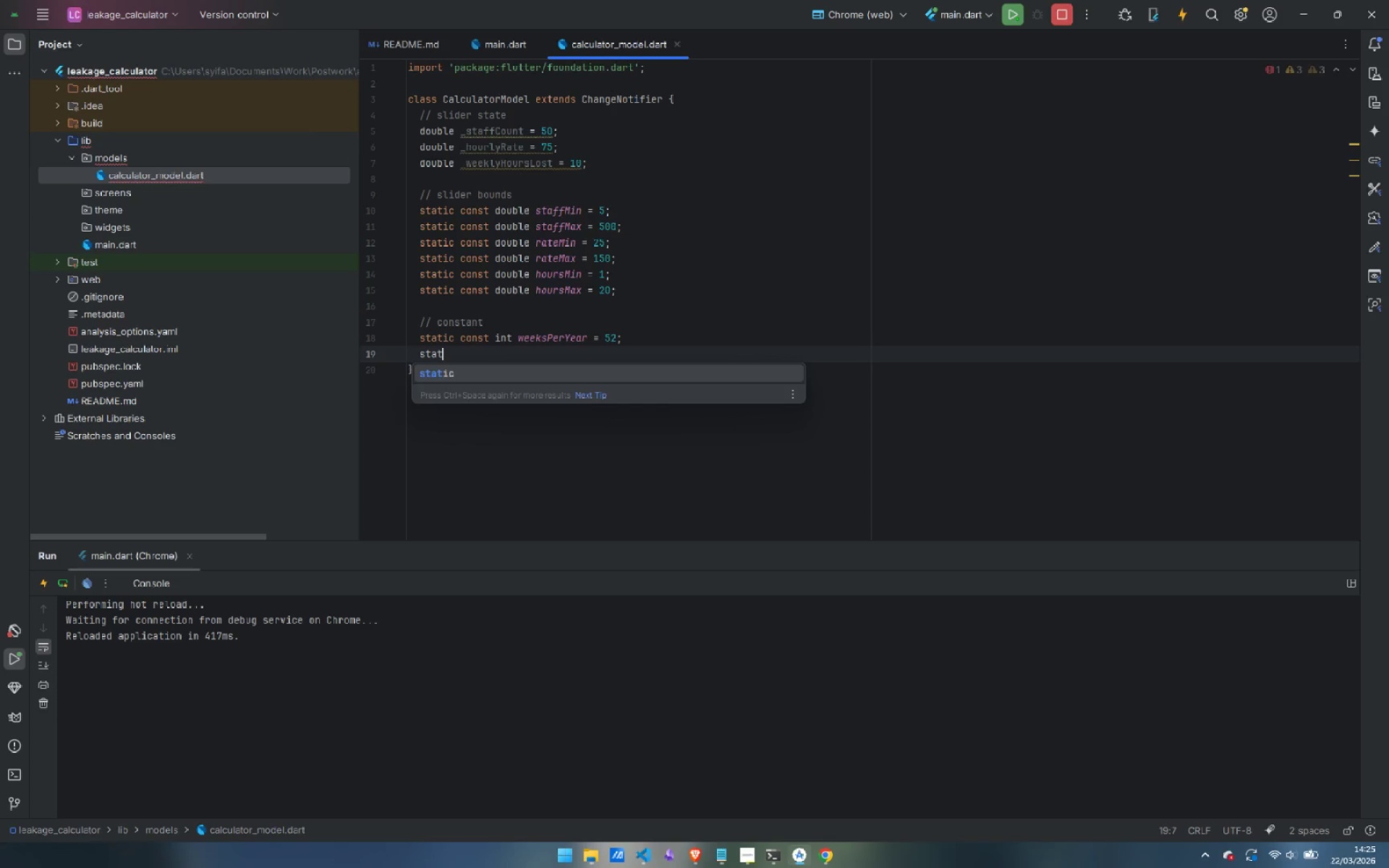 
key(Enter)
 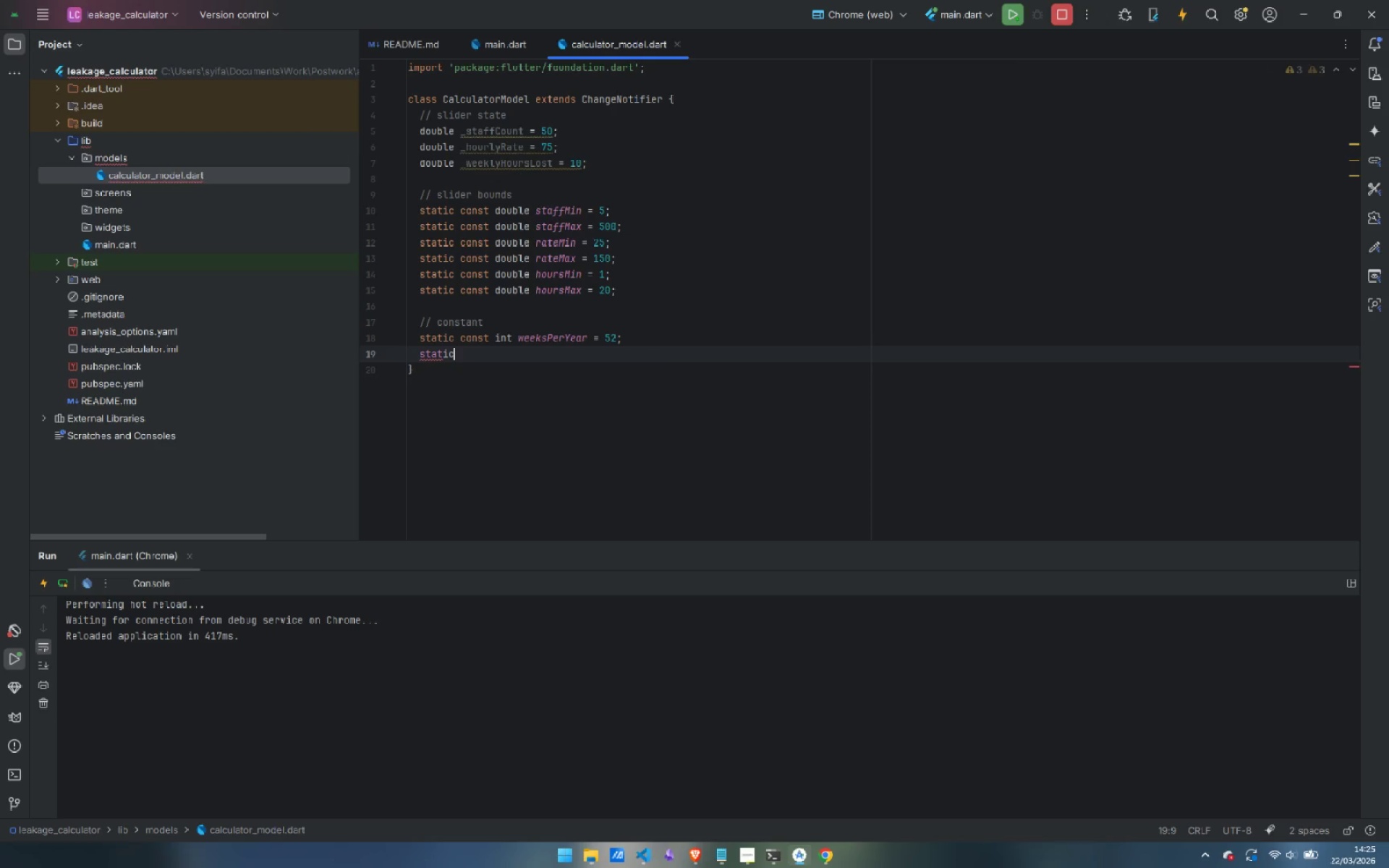 
type( const doub)
 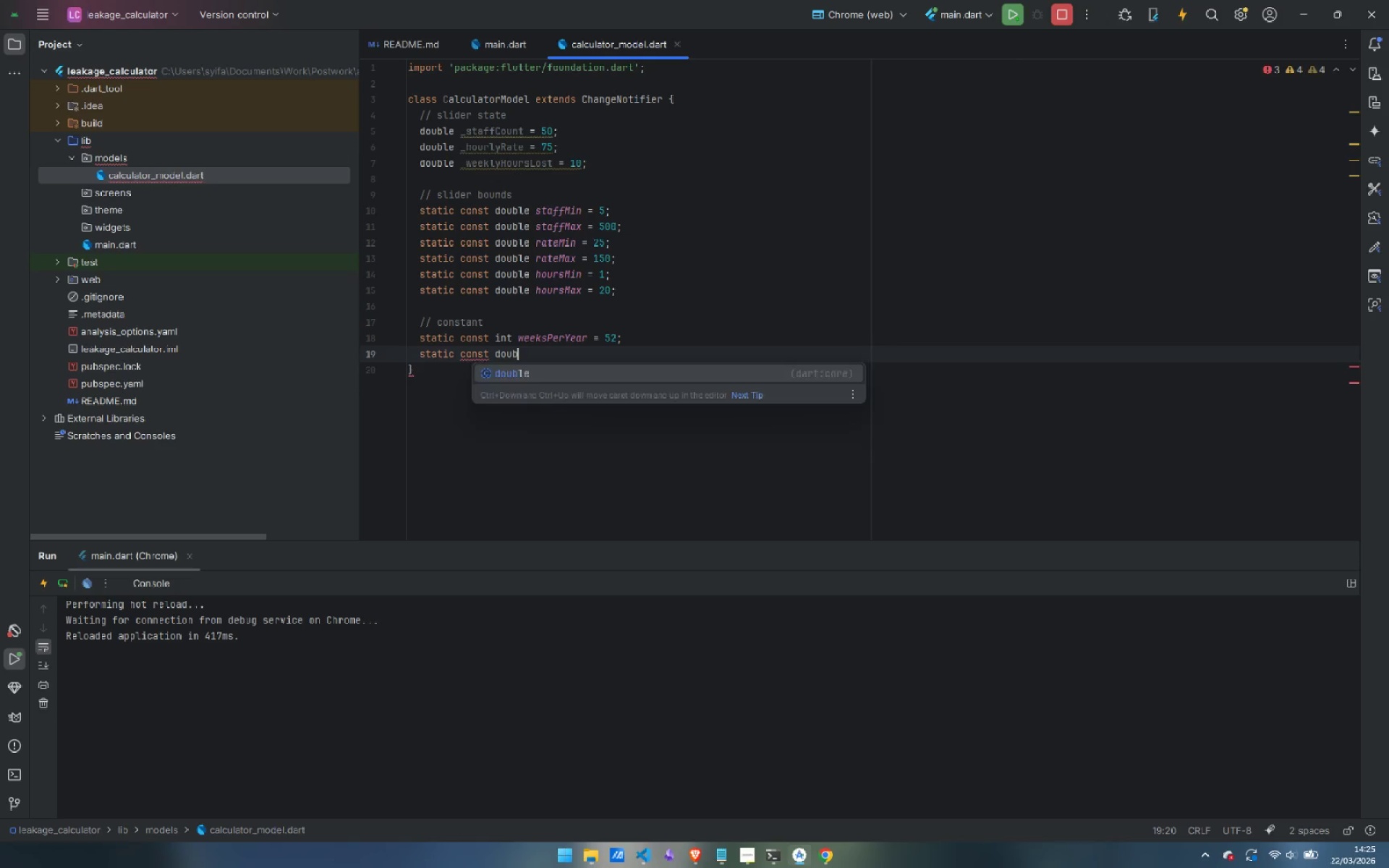 
key(Enter)
 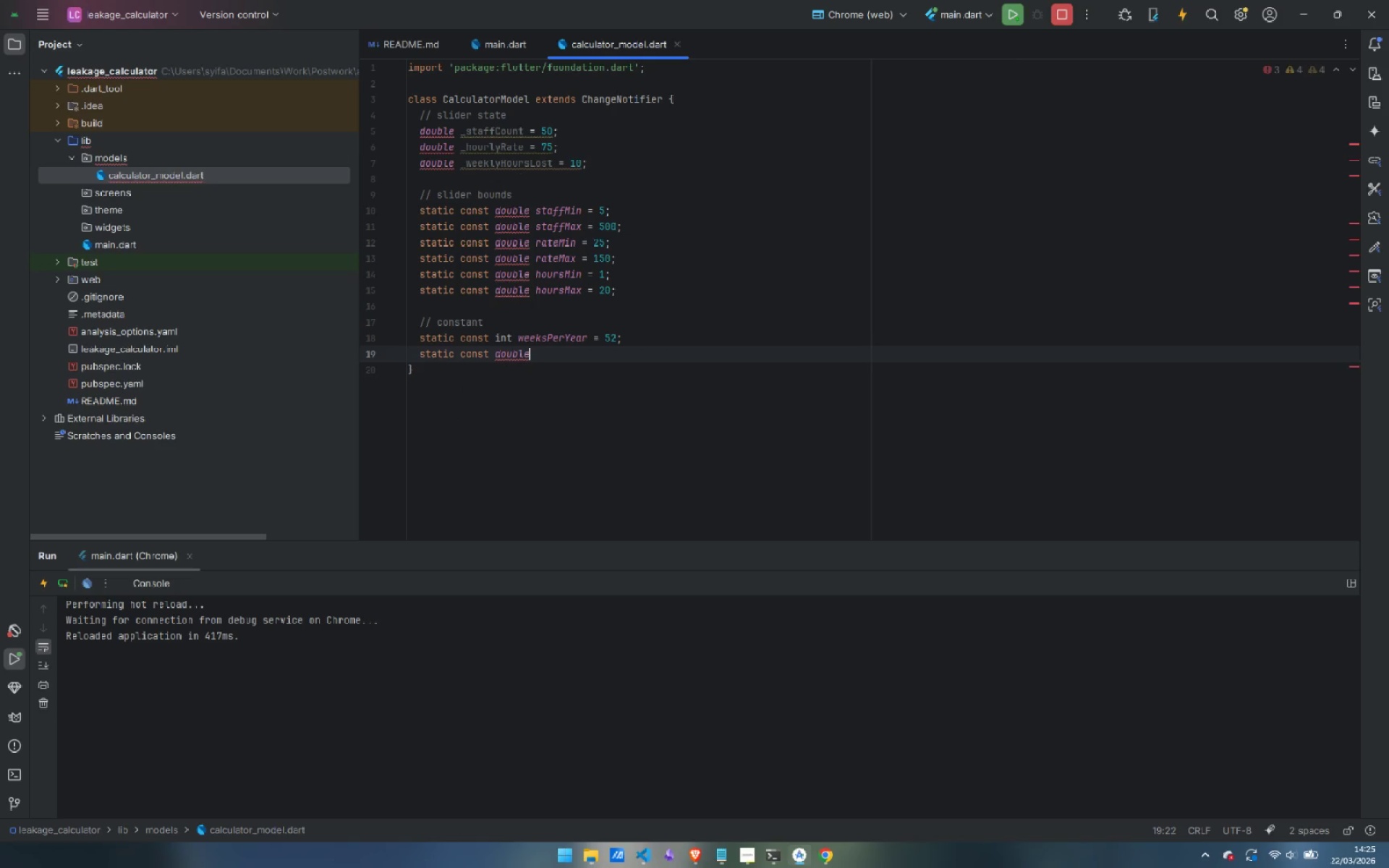 
type( save)
key(Backspace)
type(ingsRate = 0.65;)
 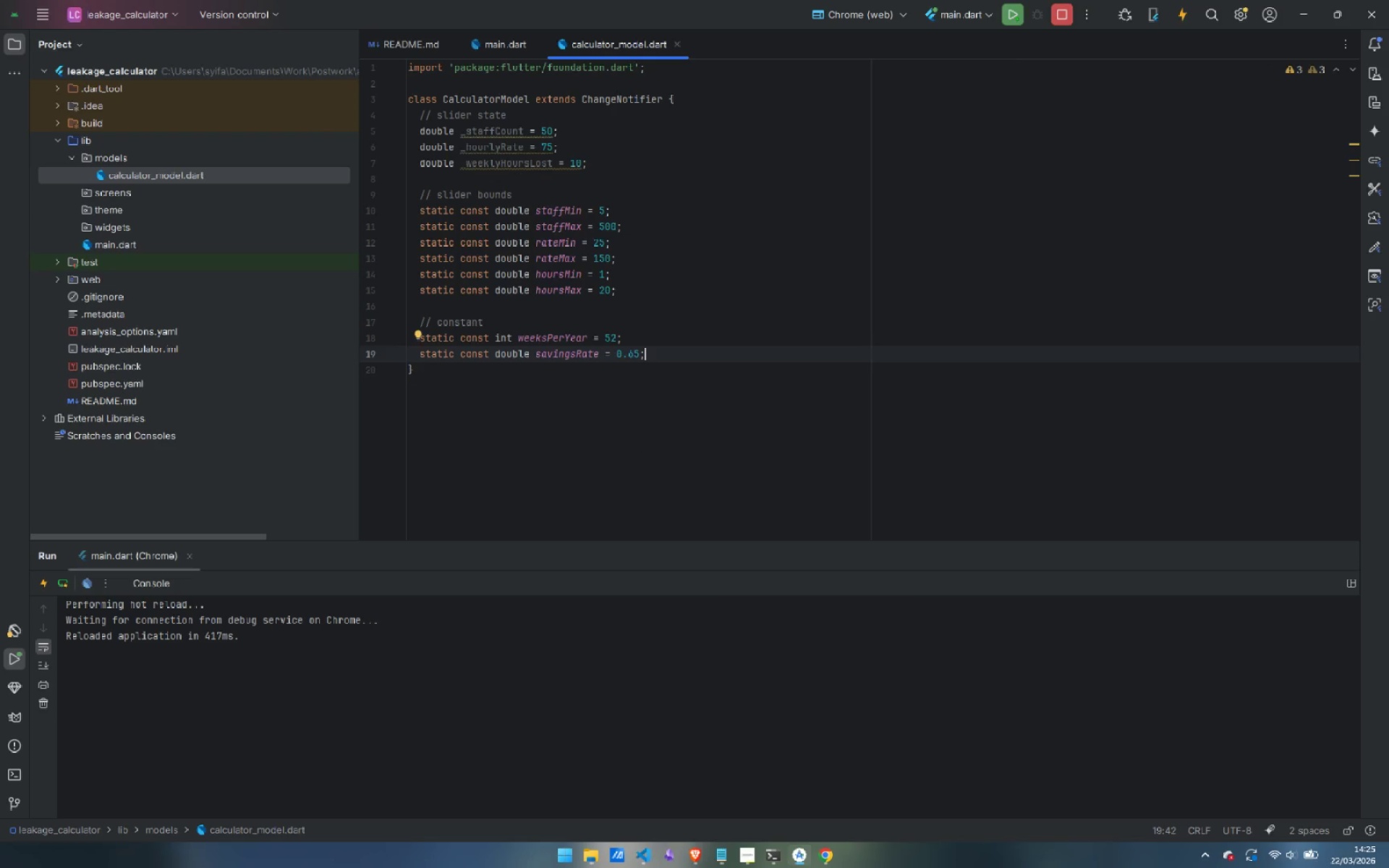 
key(Enter)
 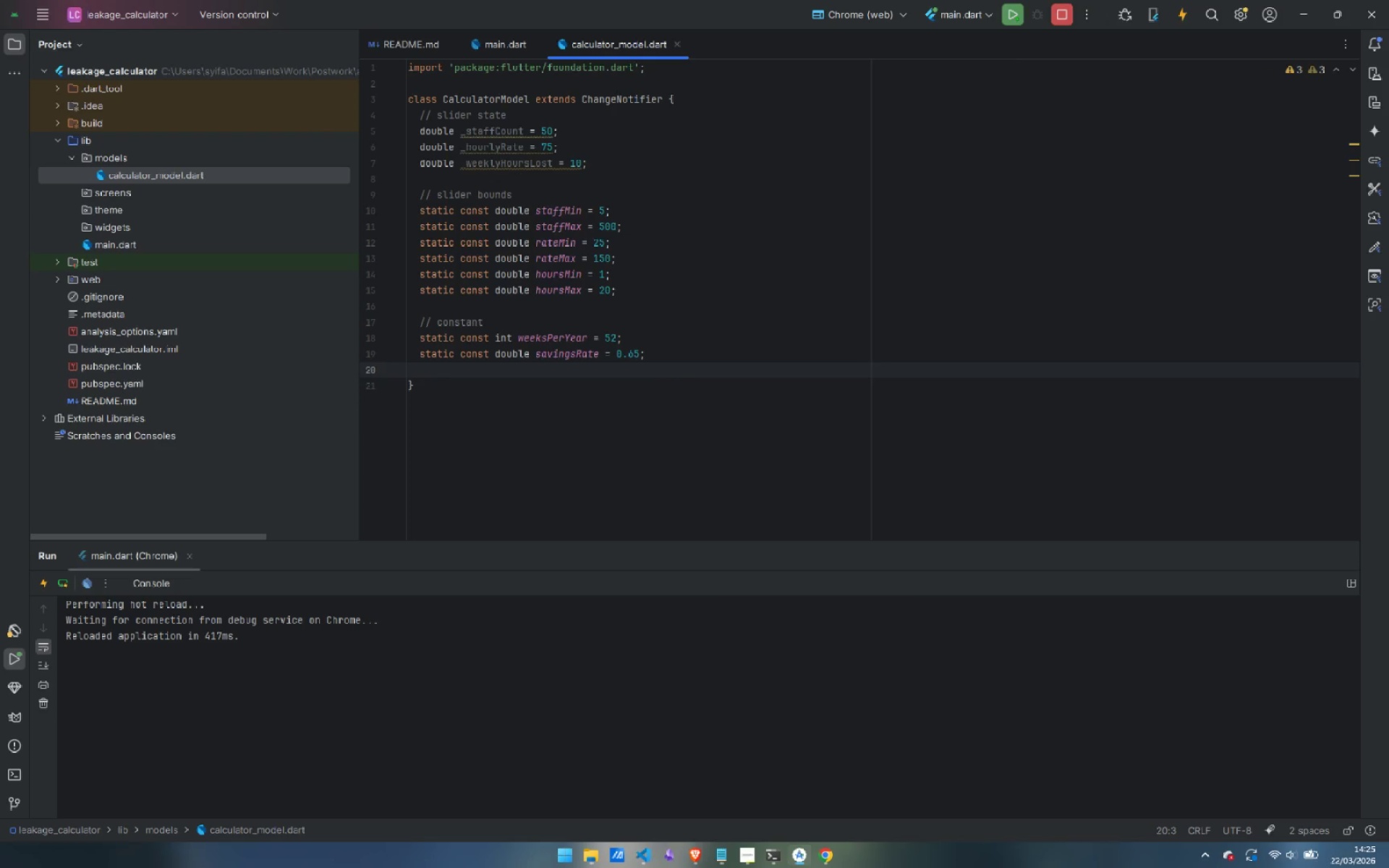 
key(Enter)
 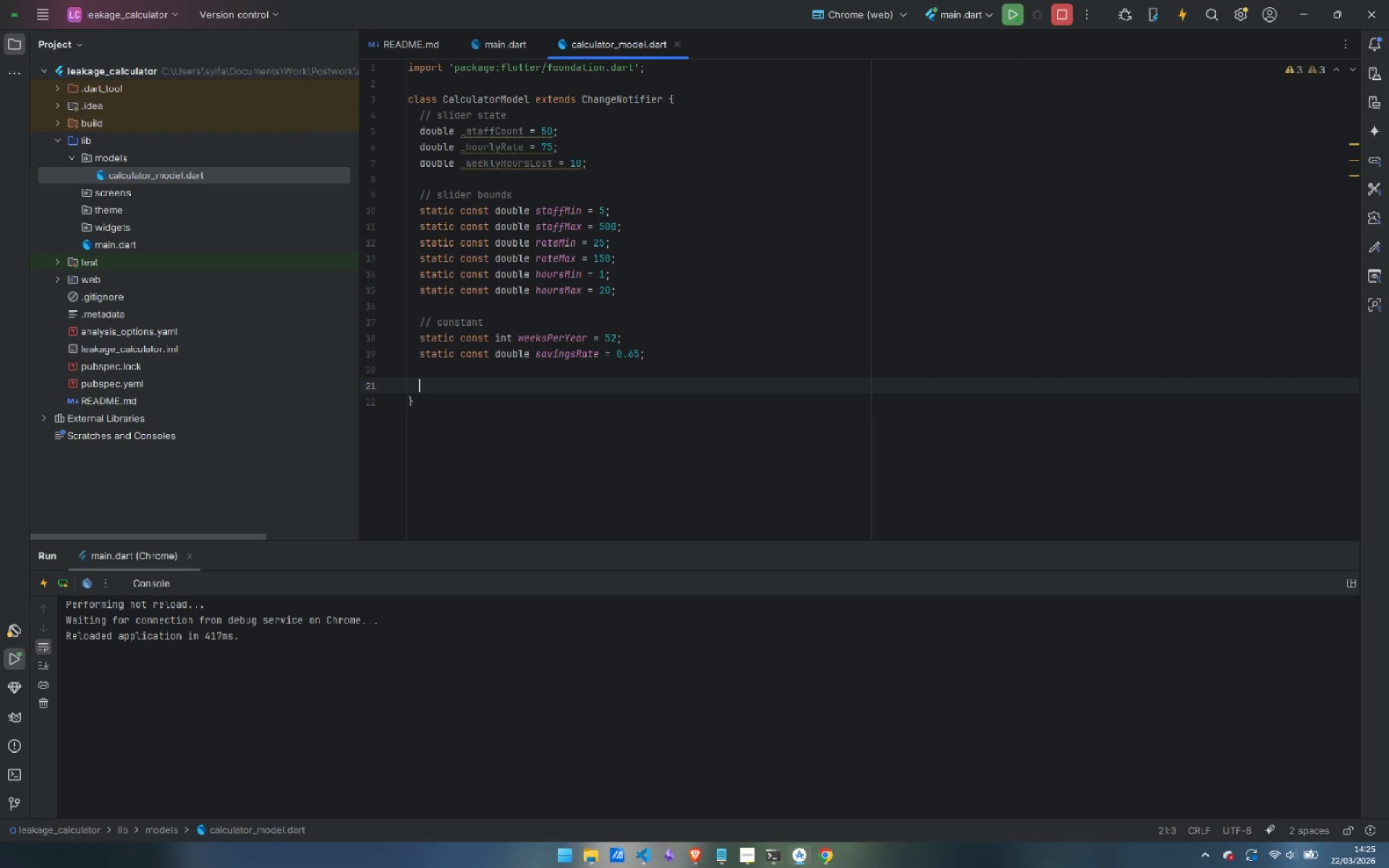 
type(// getters)
 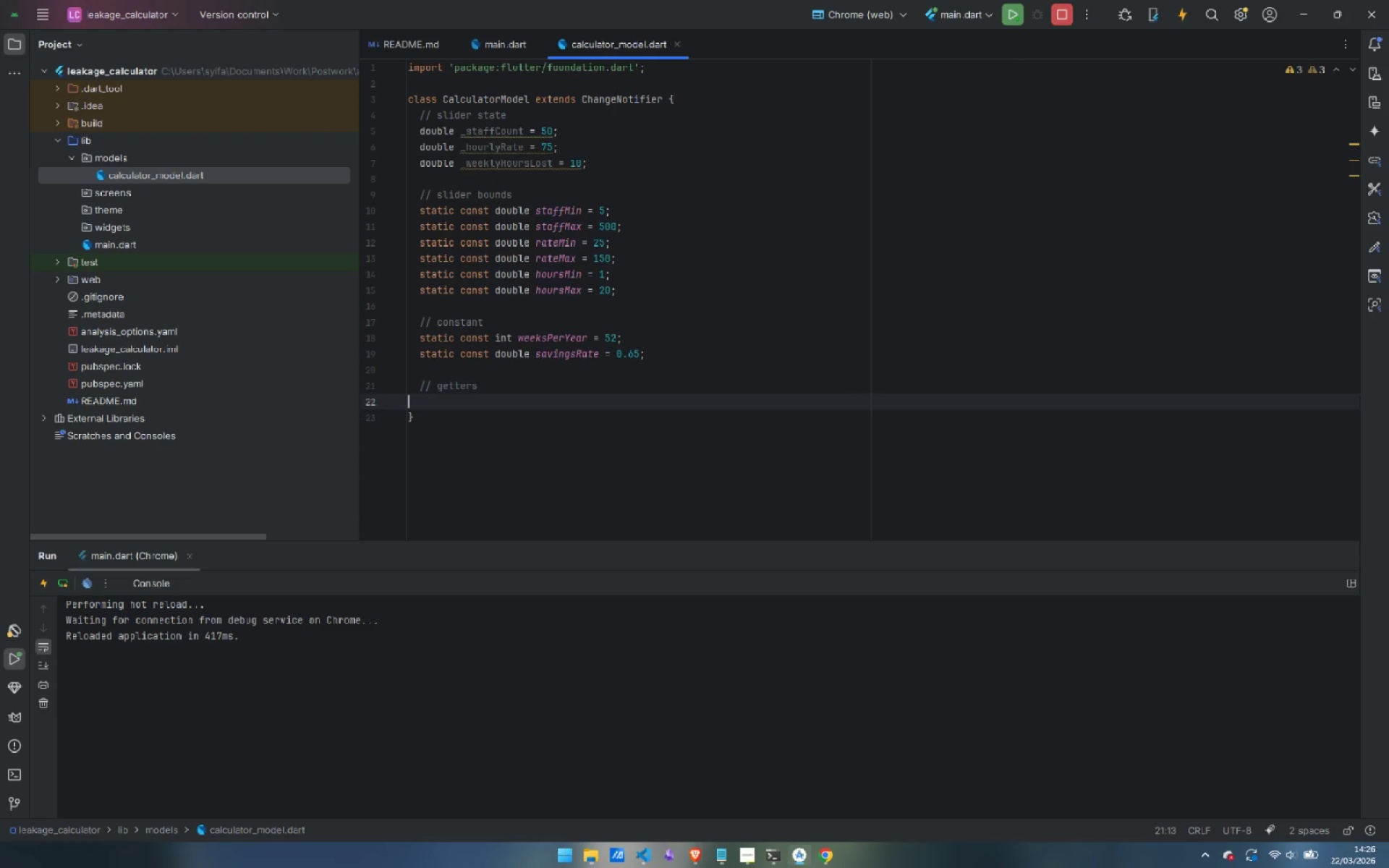 
key(Enter)
 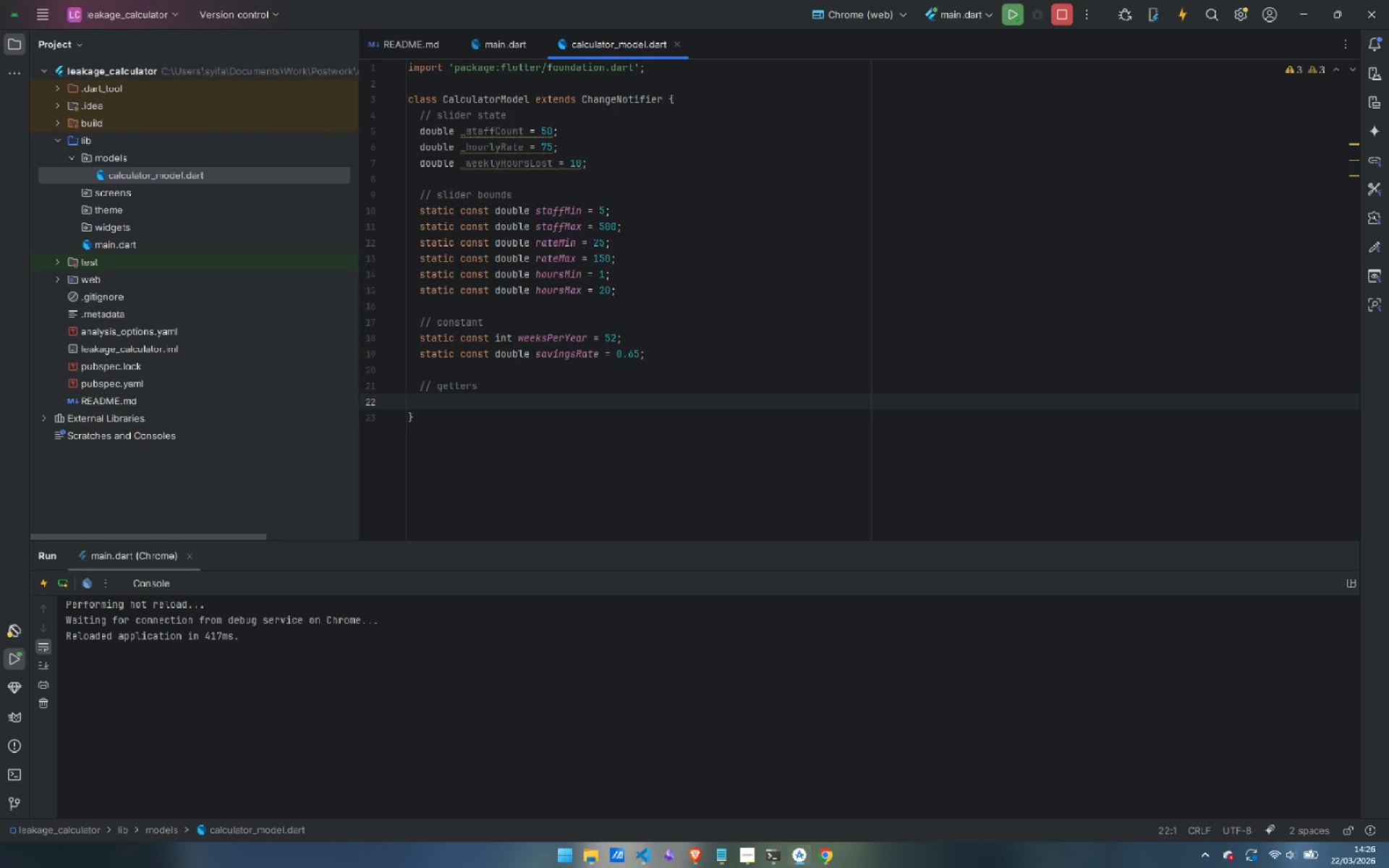 
key(Tab)
type(double get stagg)
key(Backspace)
key(Backspace)
type(ffCount )
 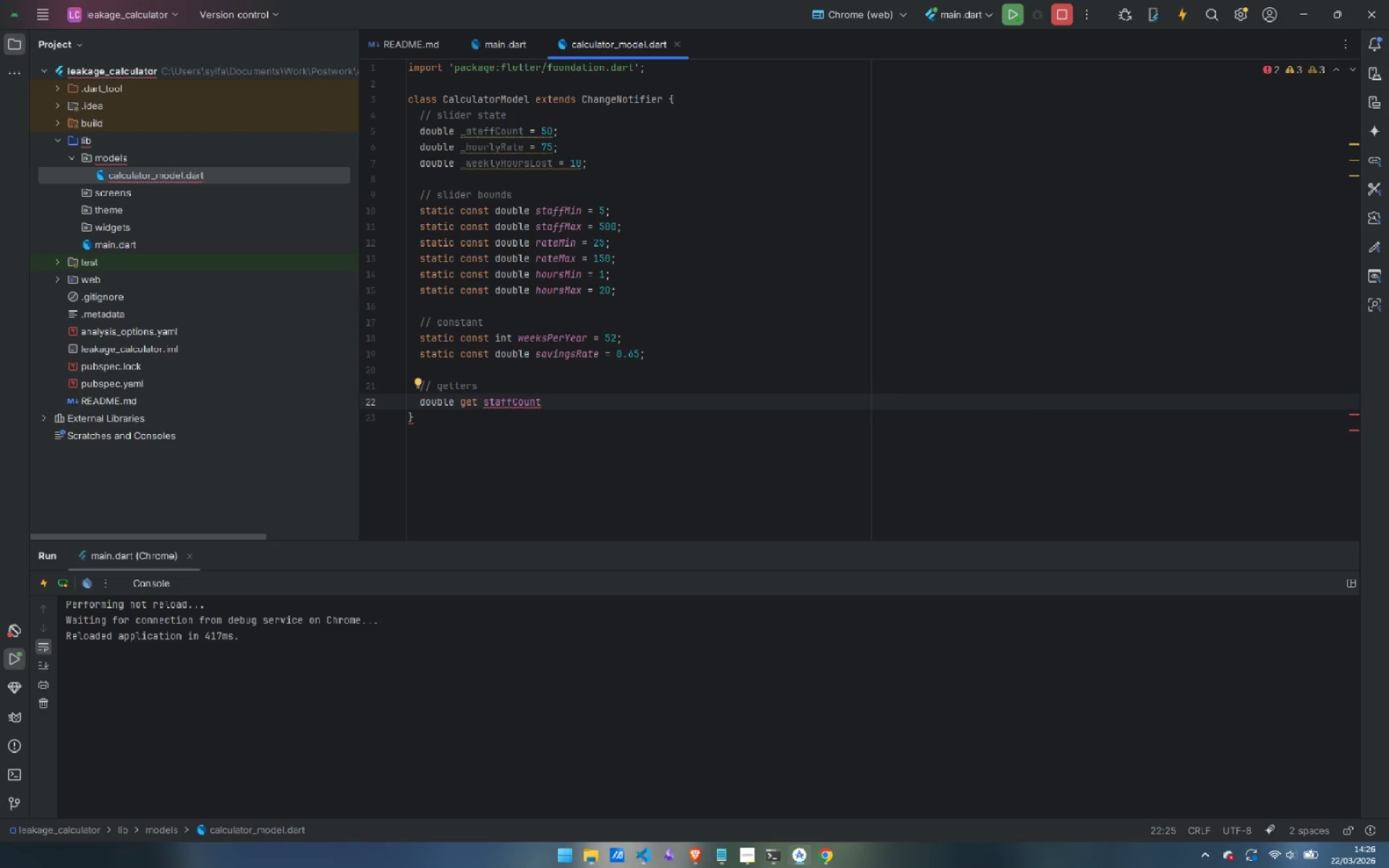 
type(=> _sta)
 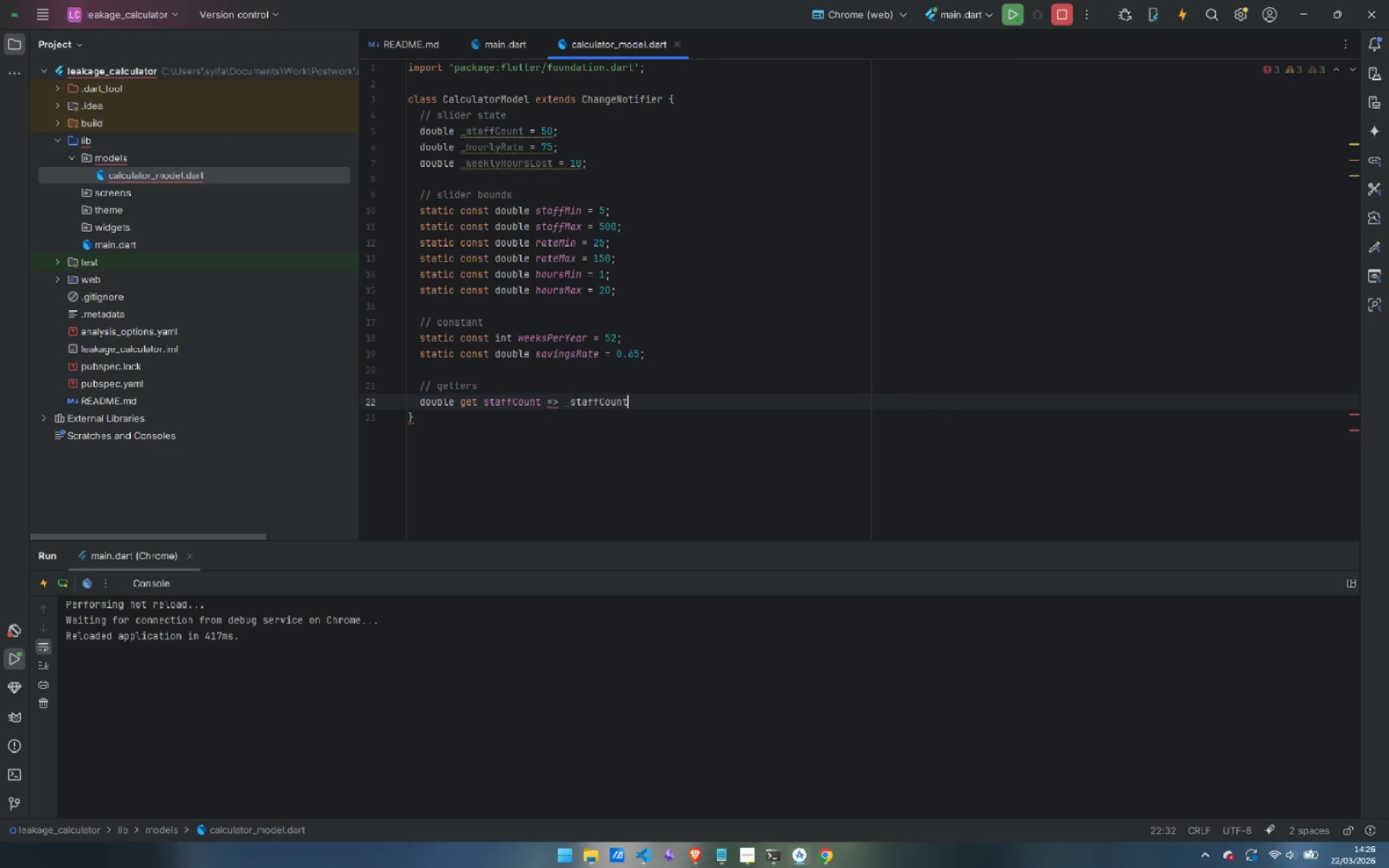 
 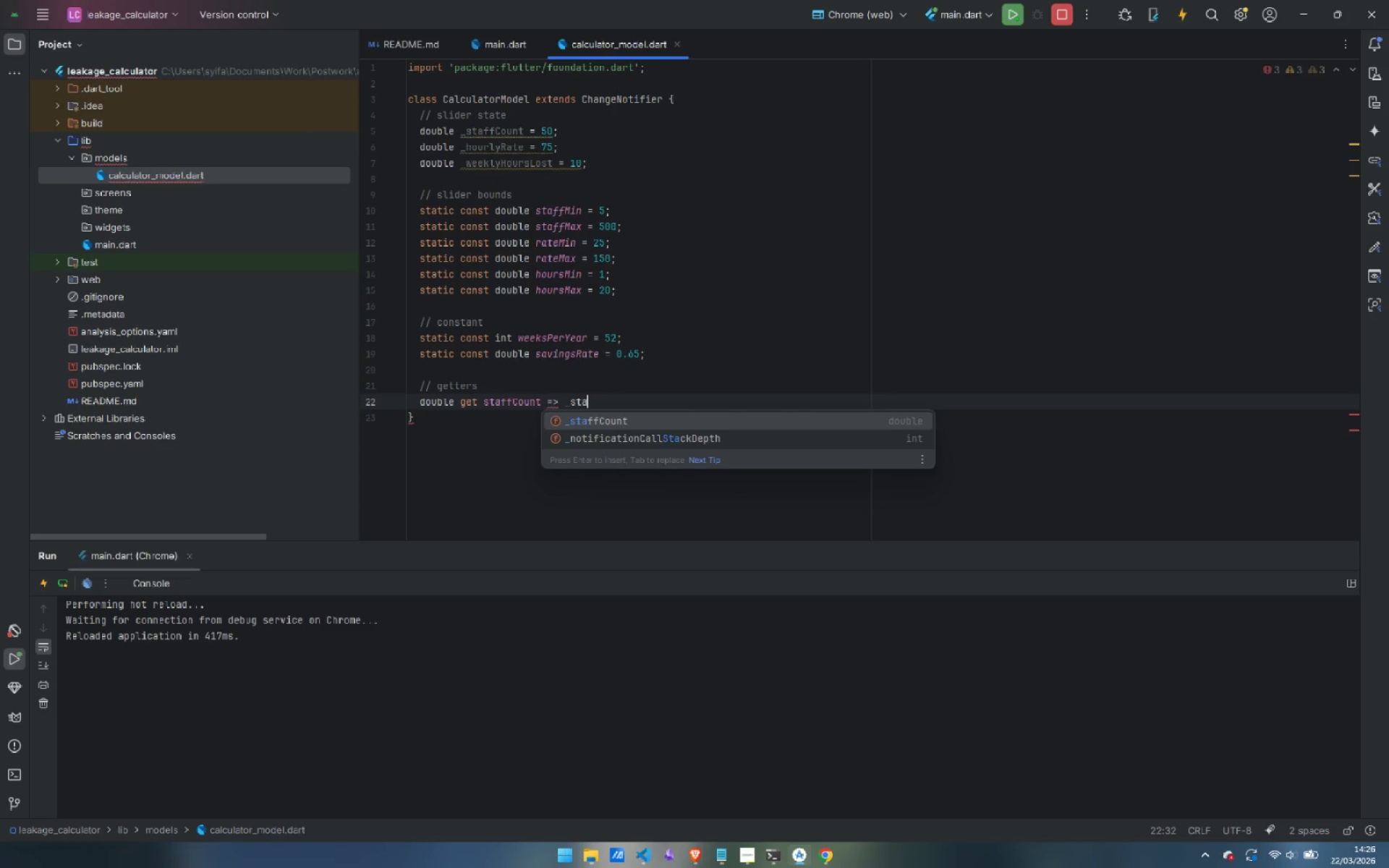 
key(Enter)
 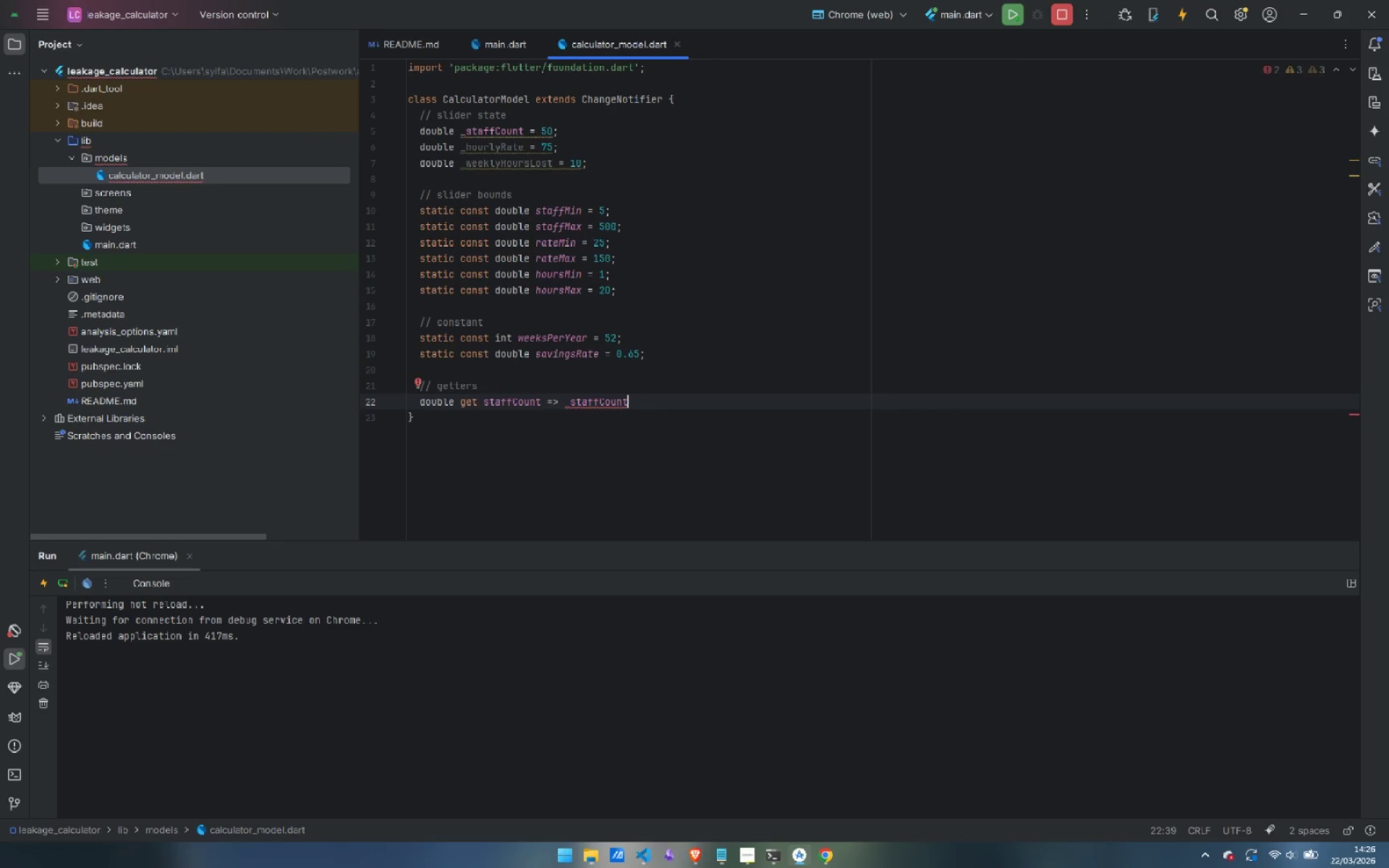 
key(Semicolon)
 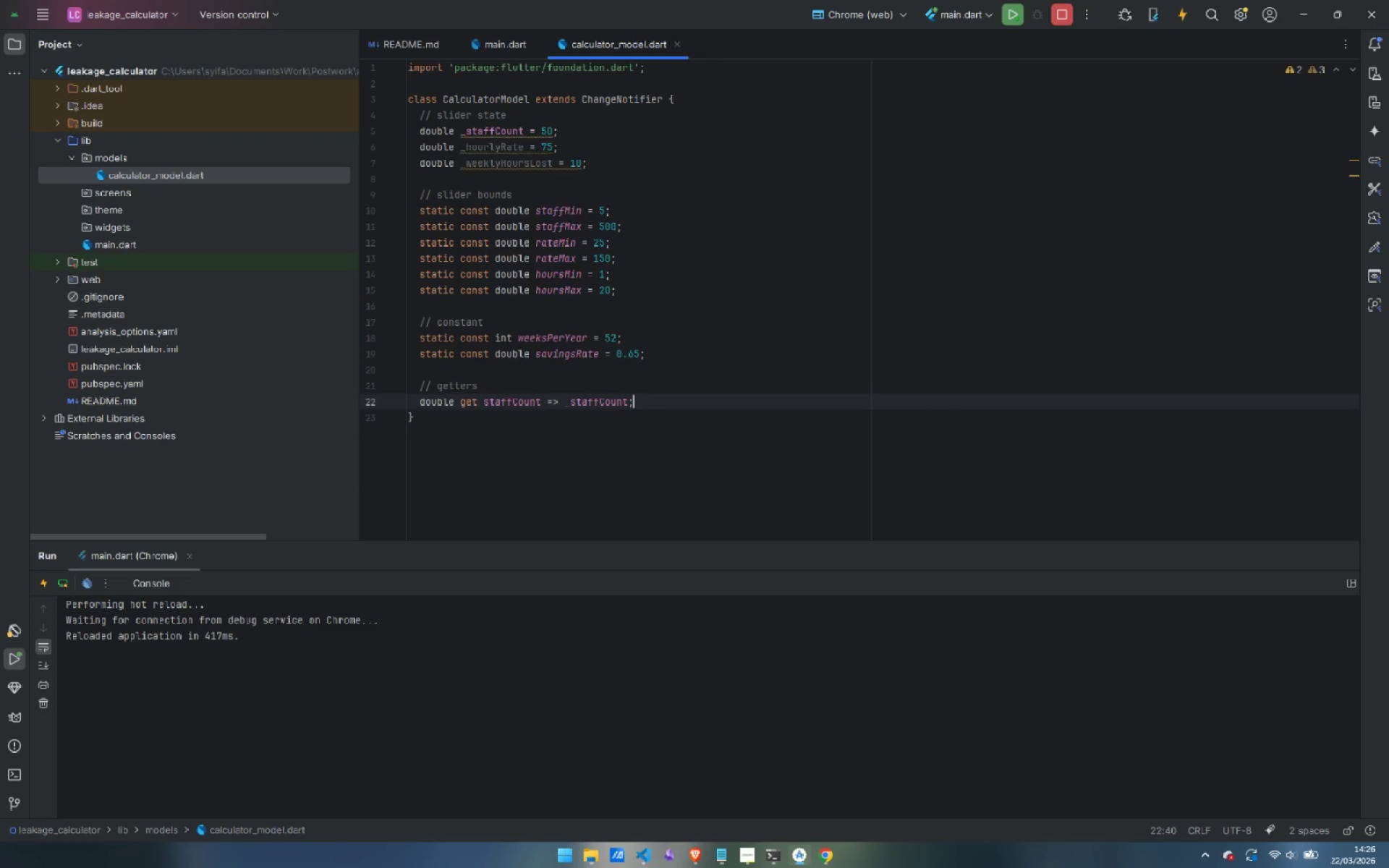 
key(Enter)
 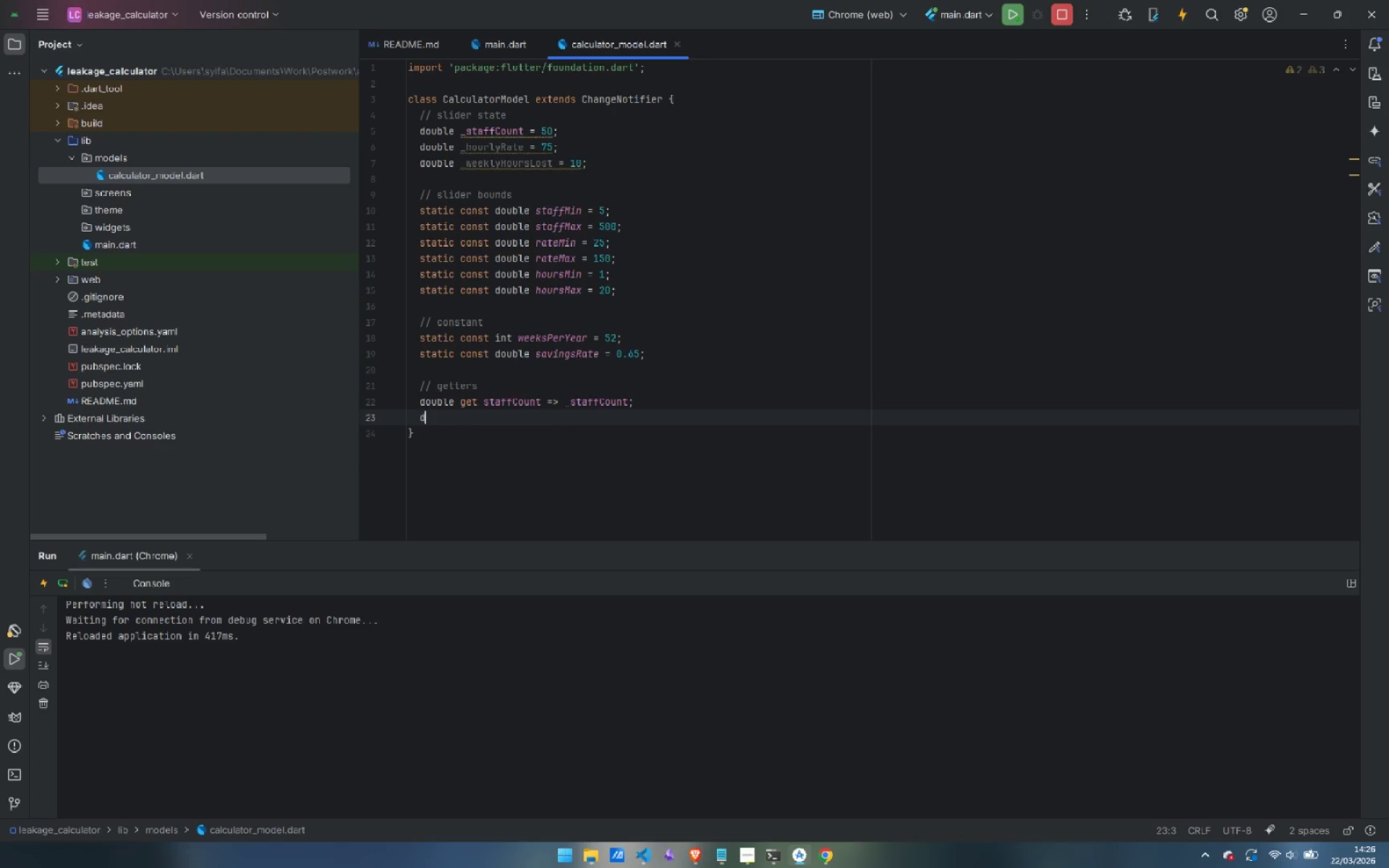 
type(double get s)
key(Backspace)
type(o)
key(Backspace)
type(hourlyRate => _hour)
 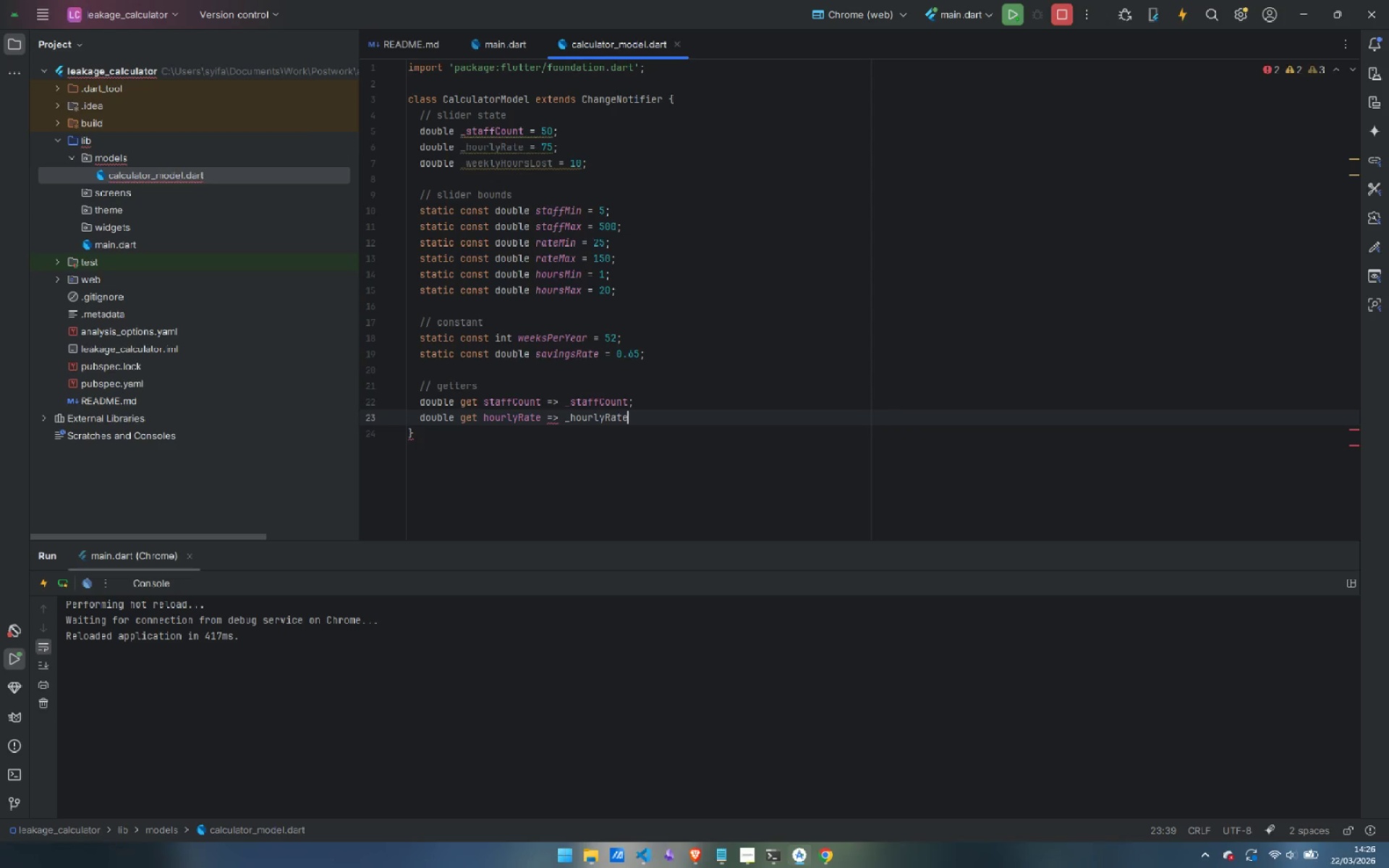 
 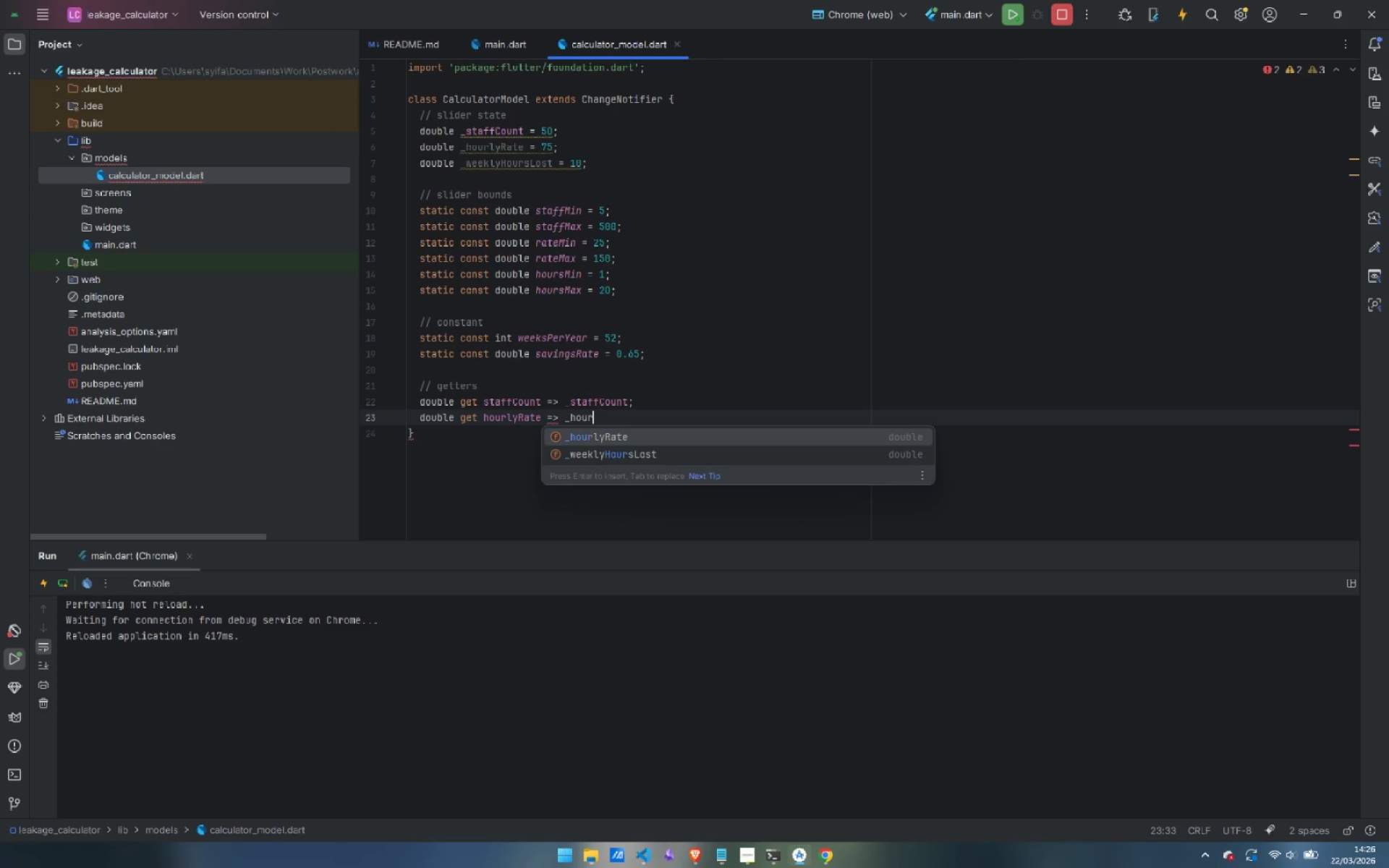 
key(Enter)
 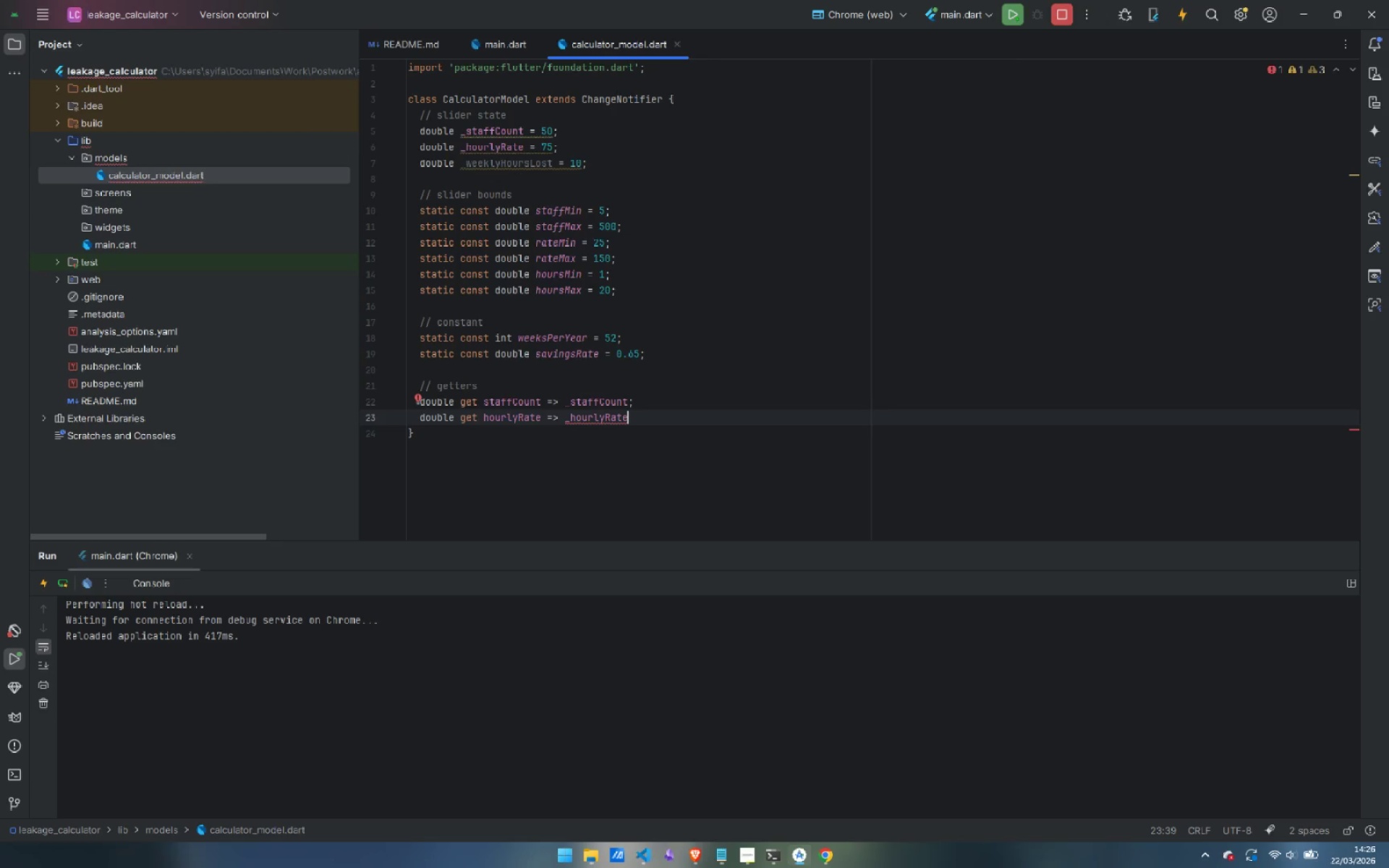 
key(Semicolon)
 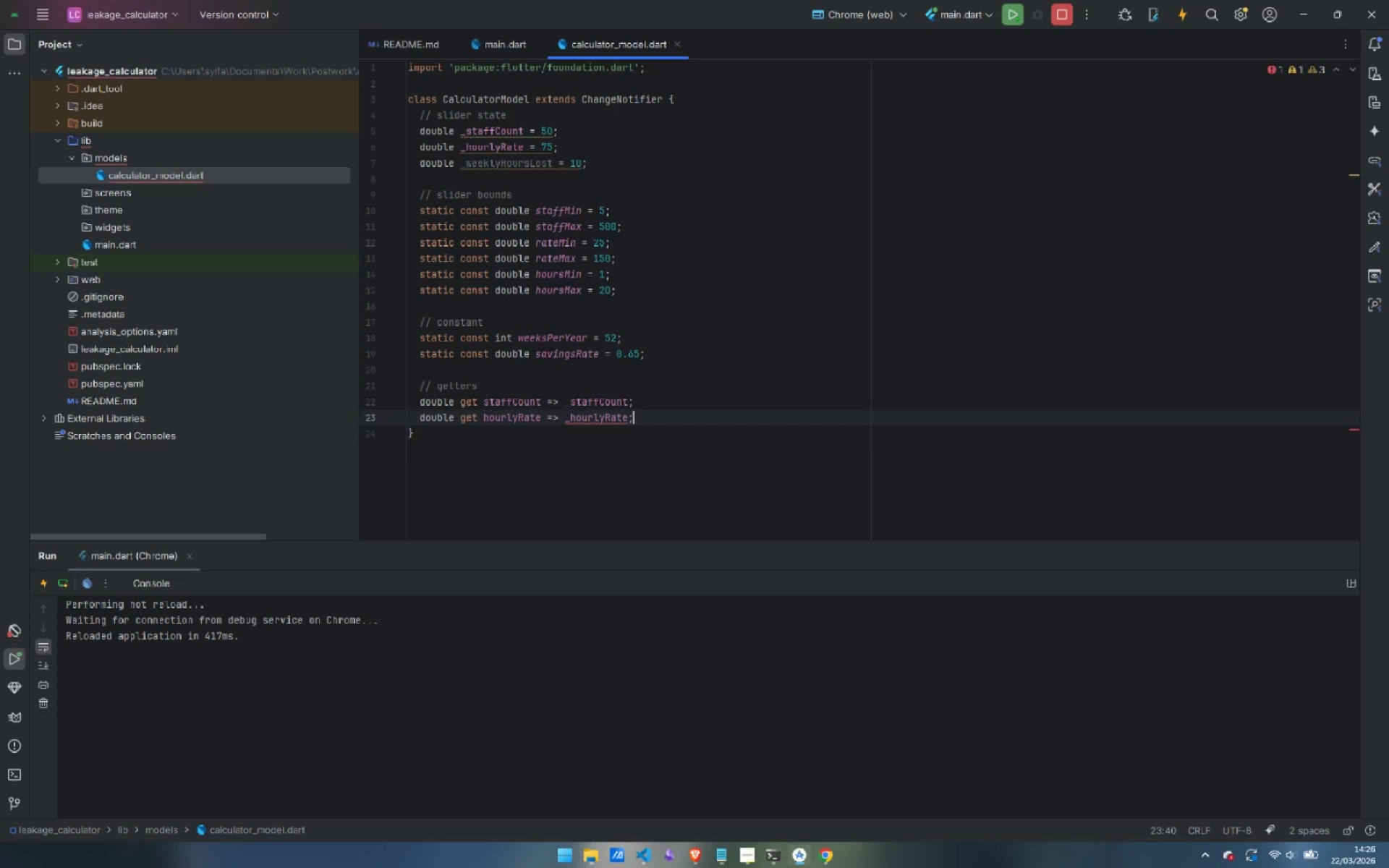 
key(Enter)
 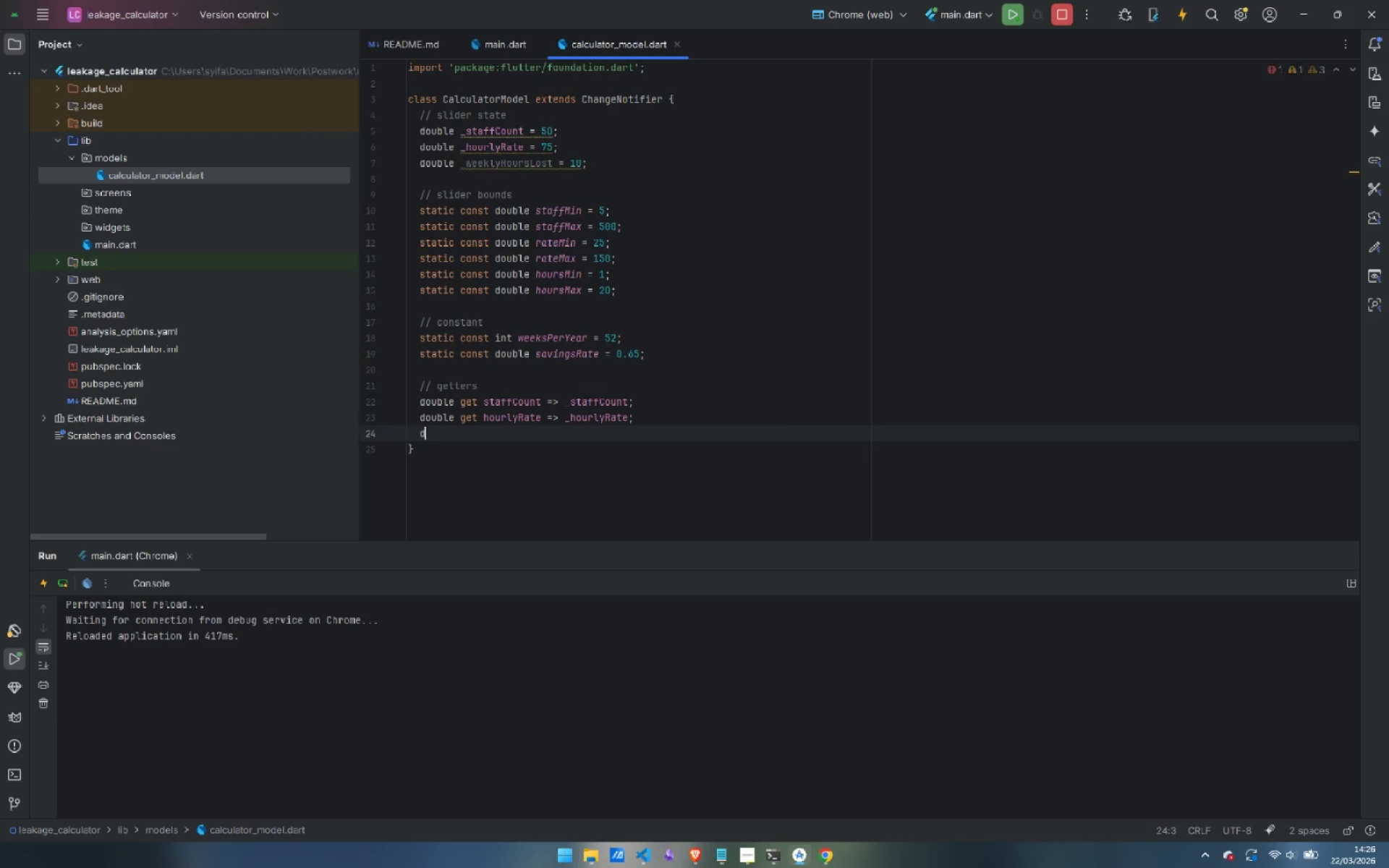 
type(do)
 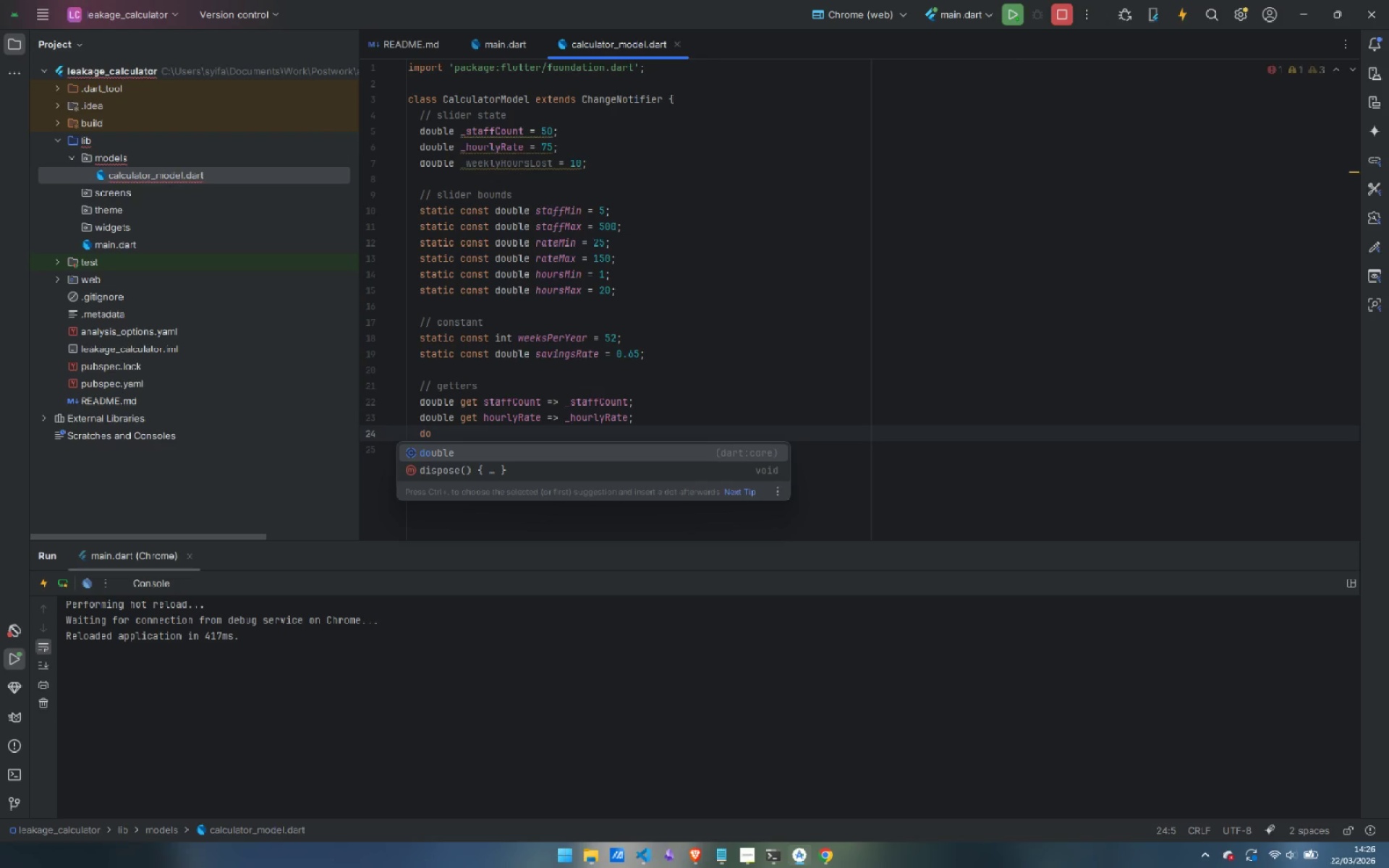 
key(Enter)
 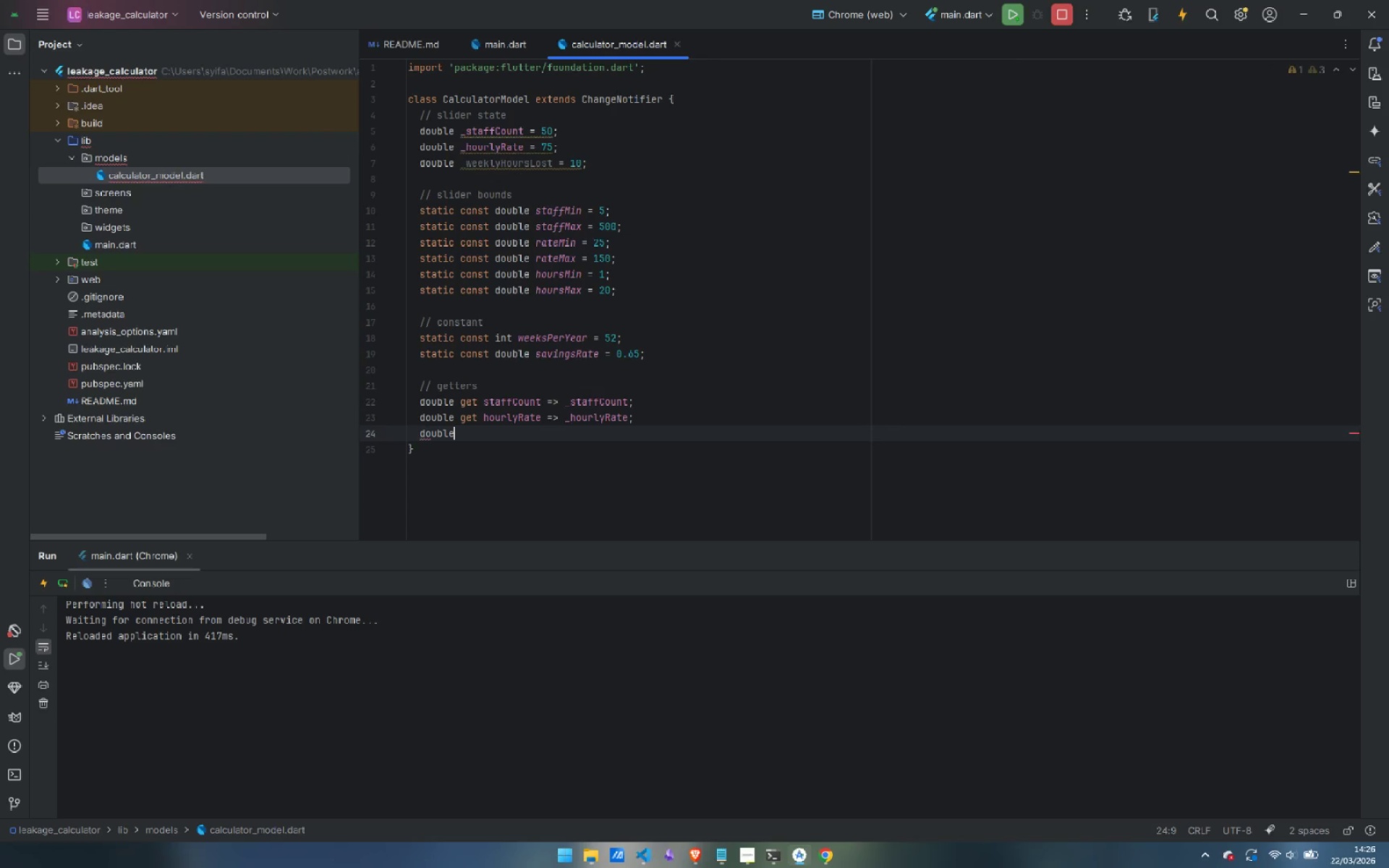 
type( get weeklyHoursLost => we)
 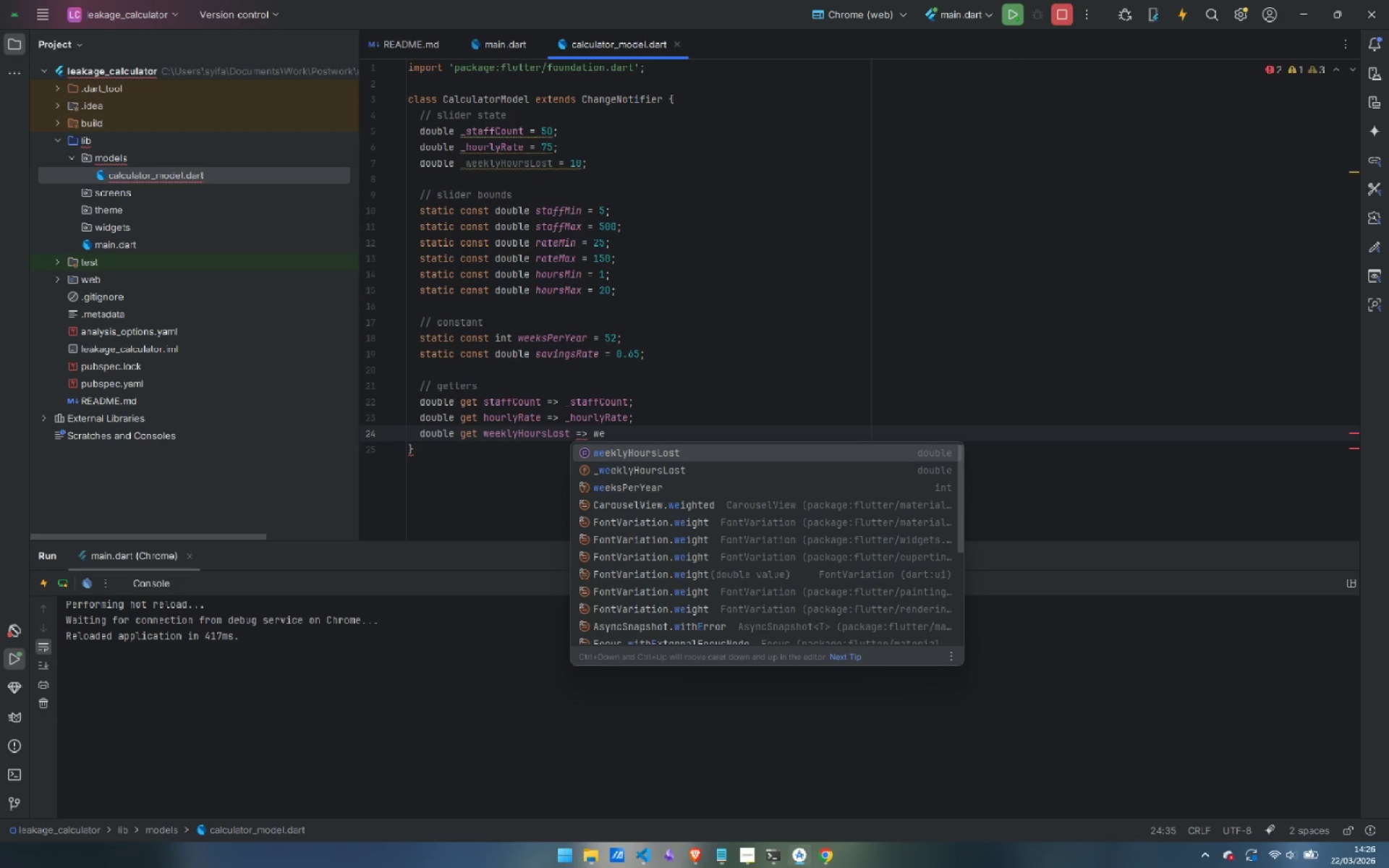 
key(ArrowDown)
 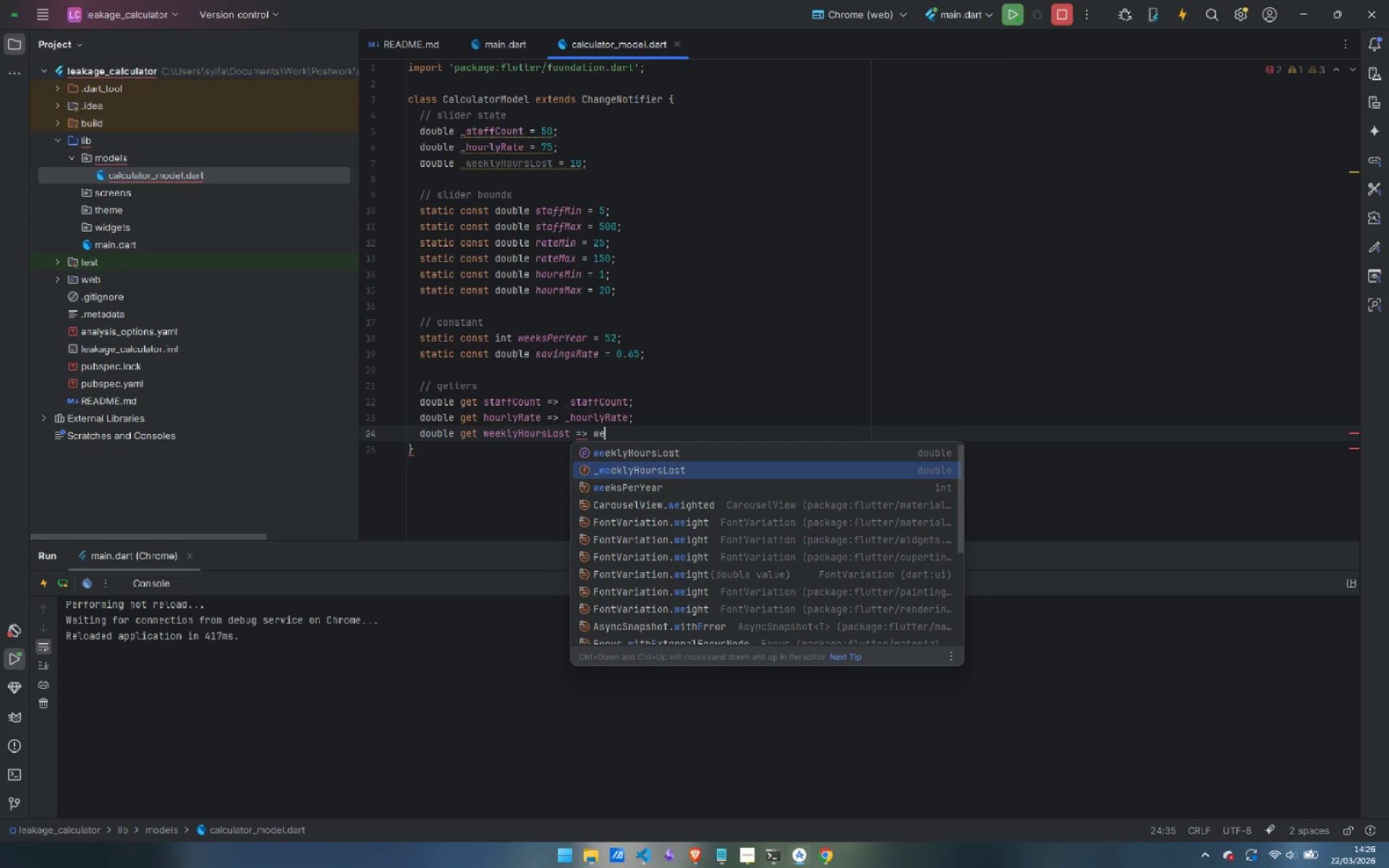 
key(Enter)
 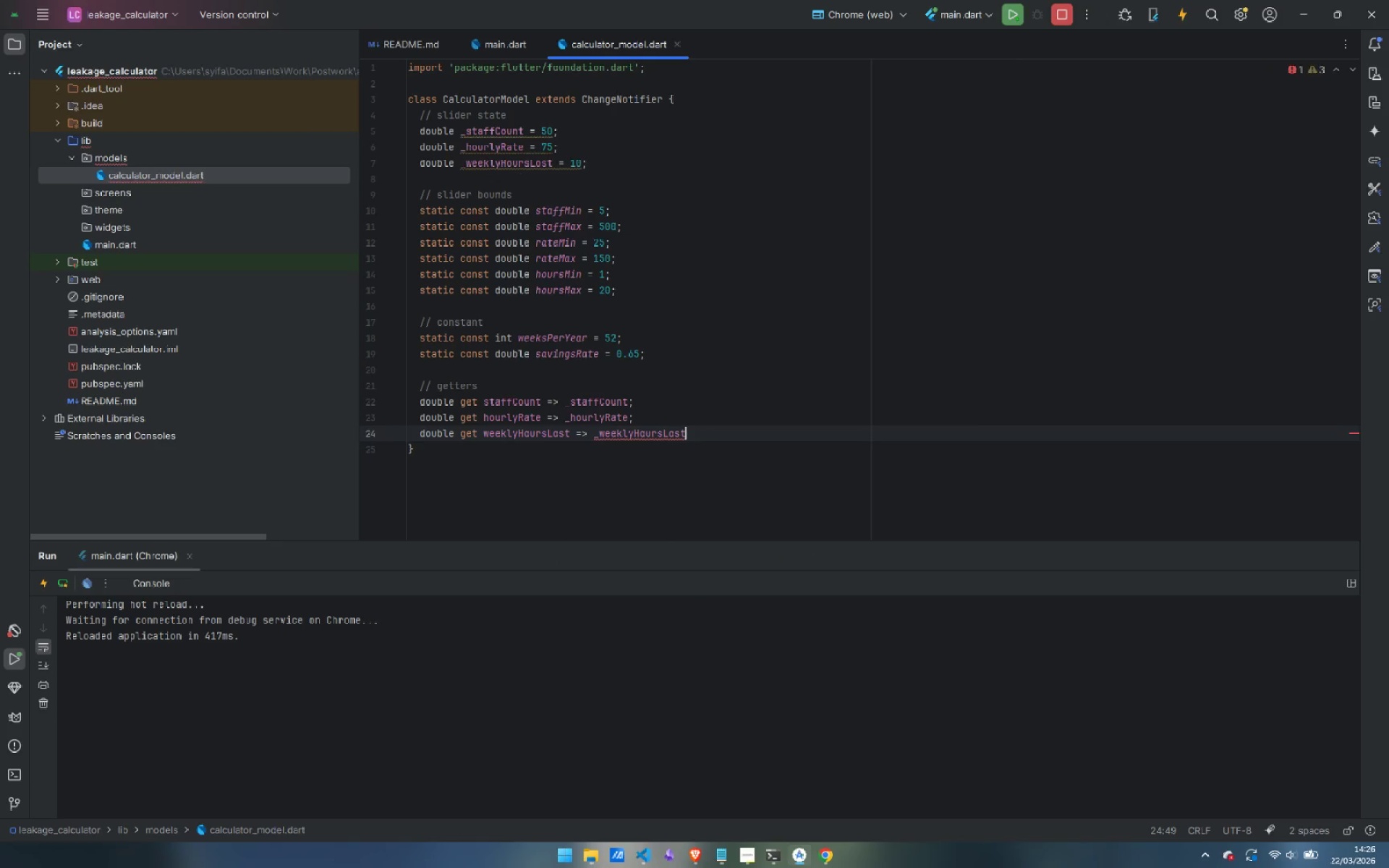 
key(Semicolon)
 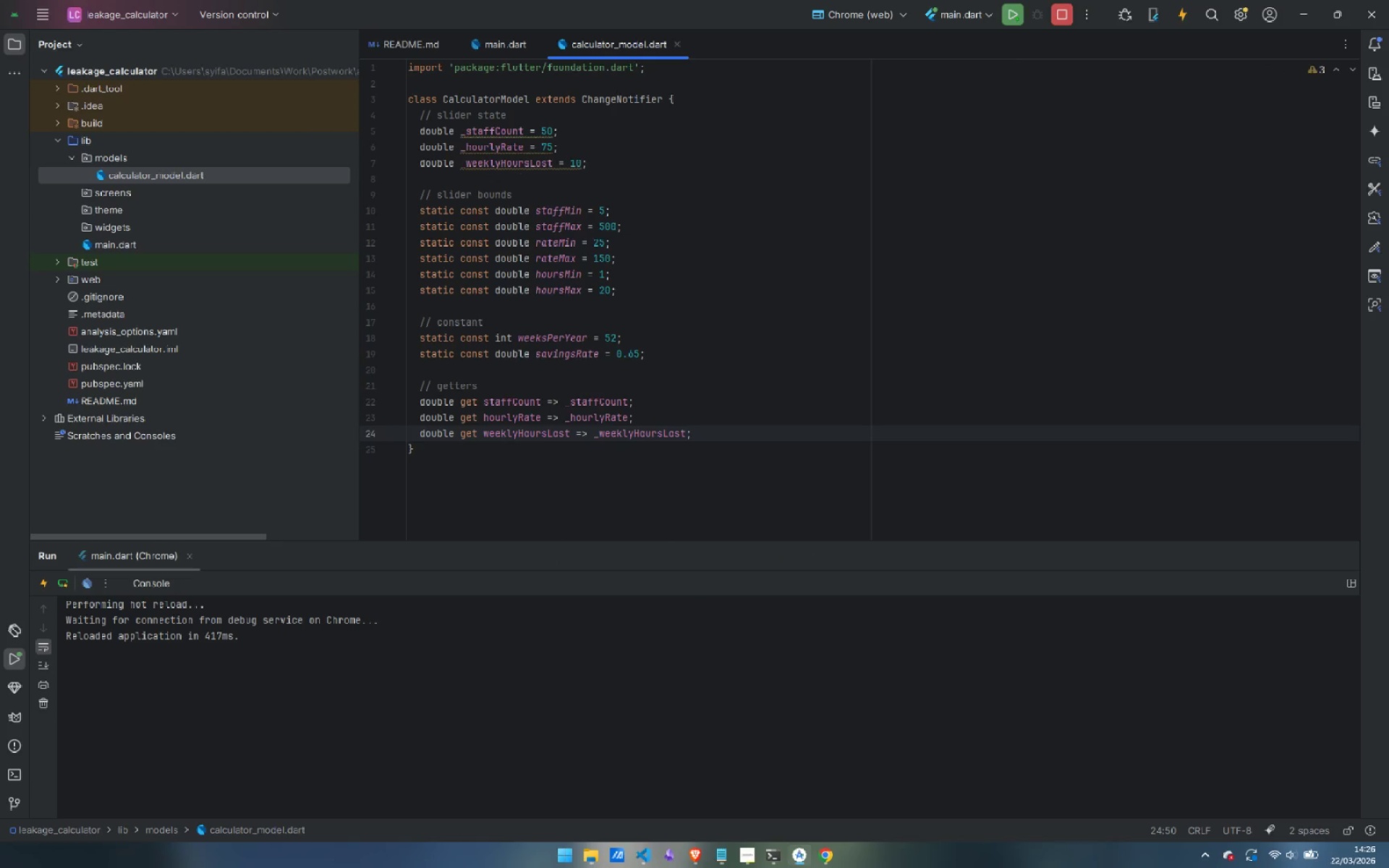 
key(Enter)
 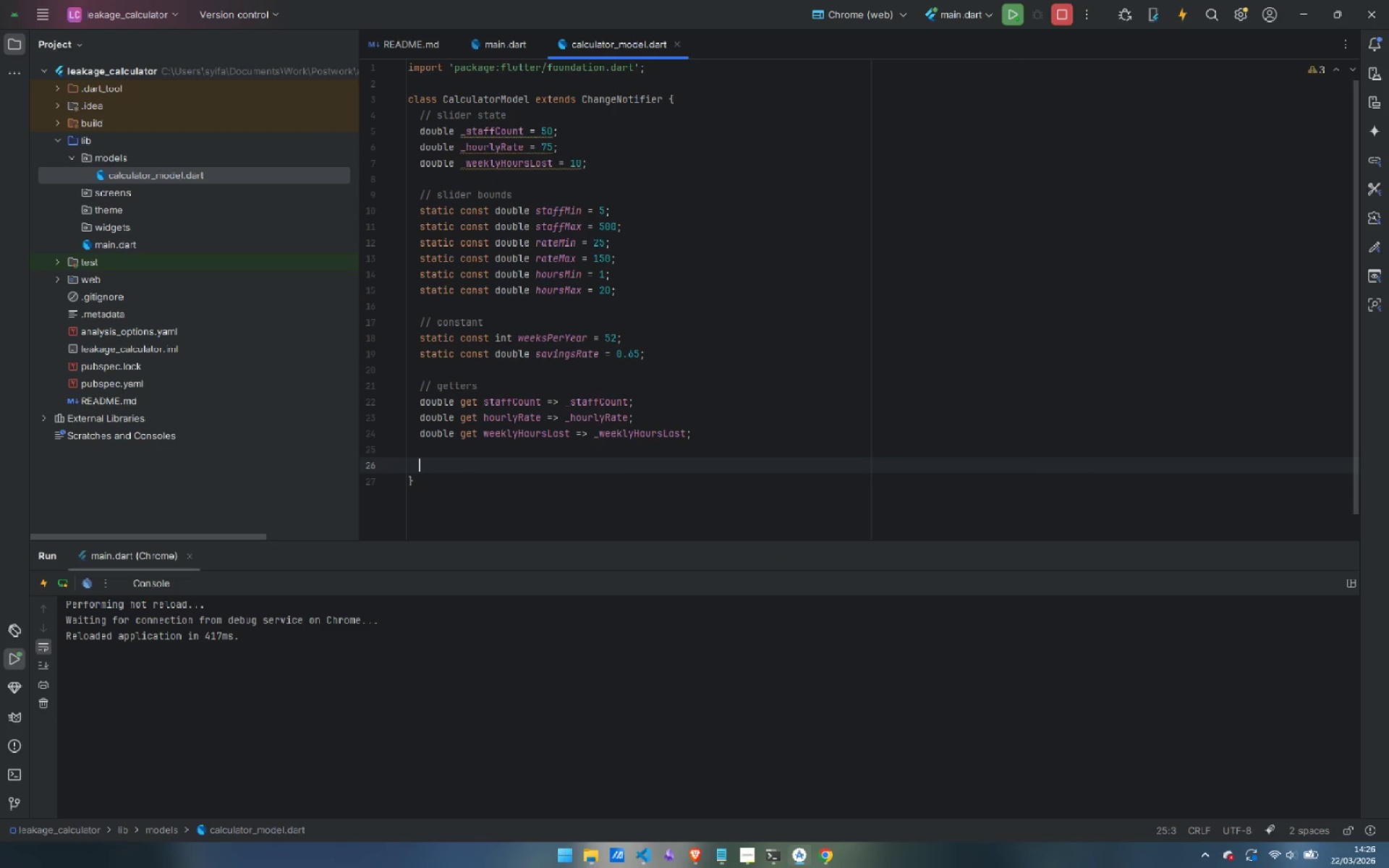 
key(Enter)
 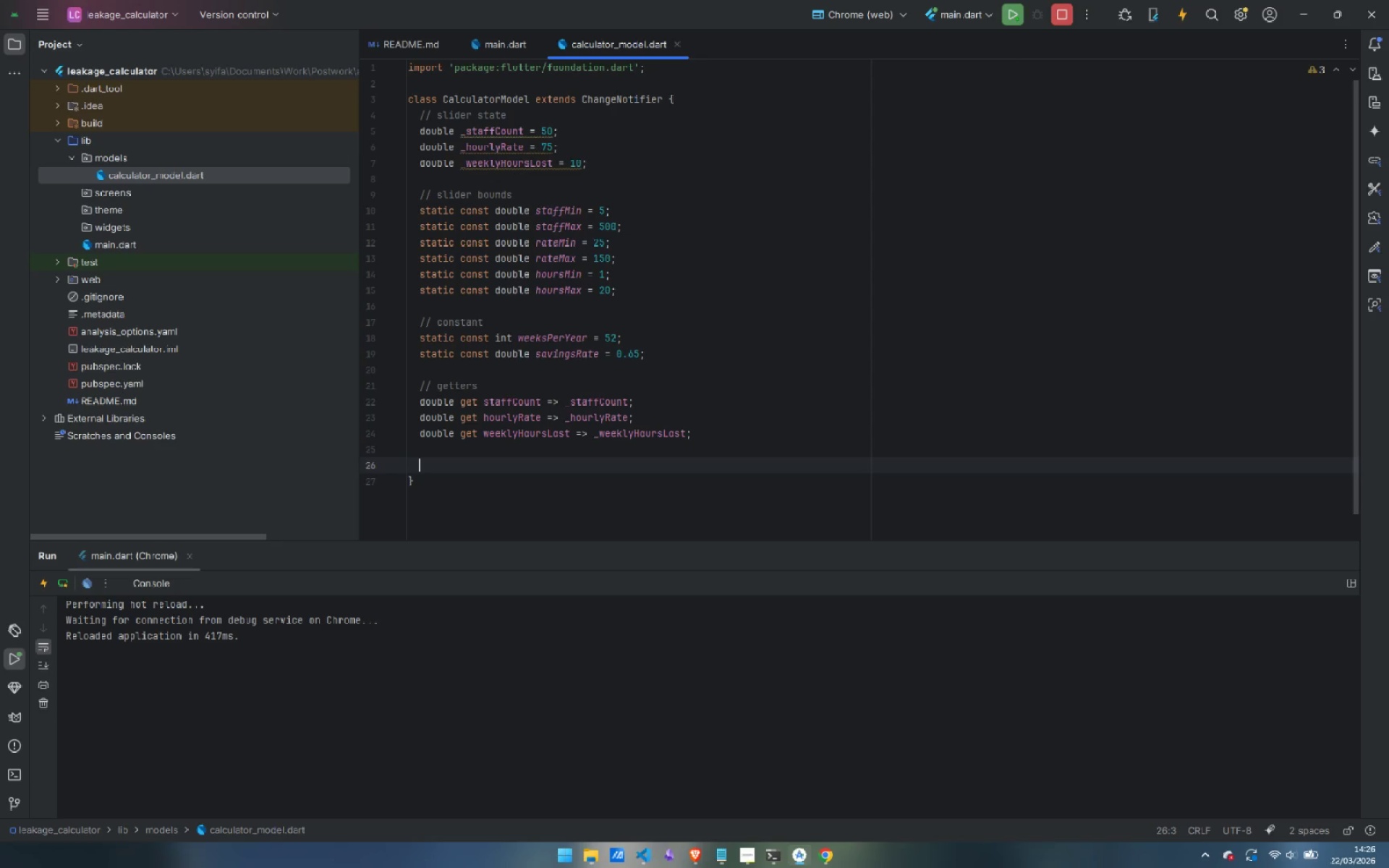 
wait(7.52)
 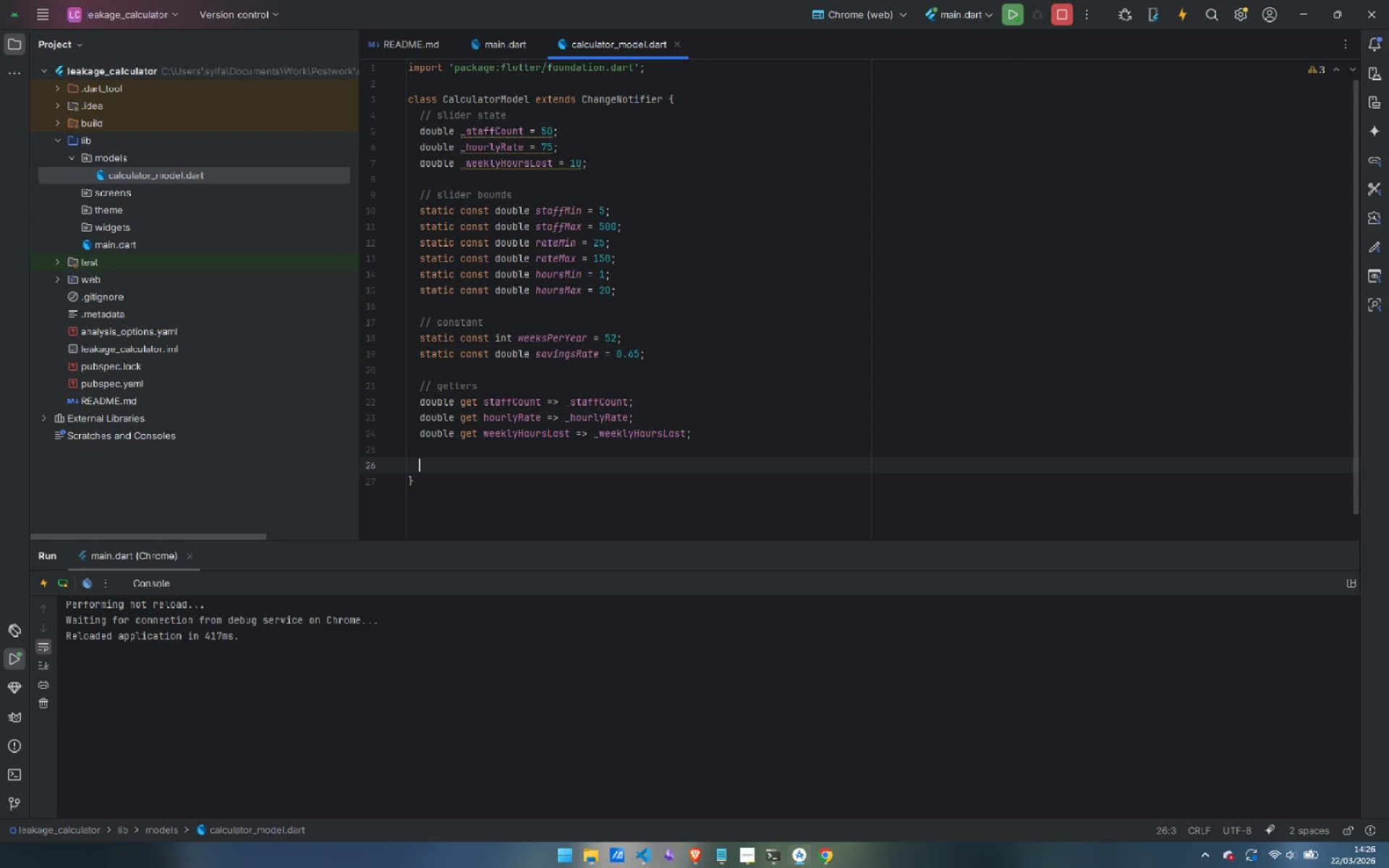 
left_click([749, 863])